 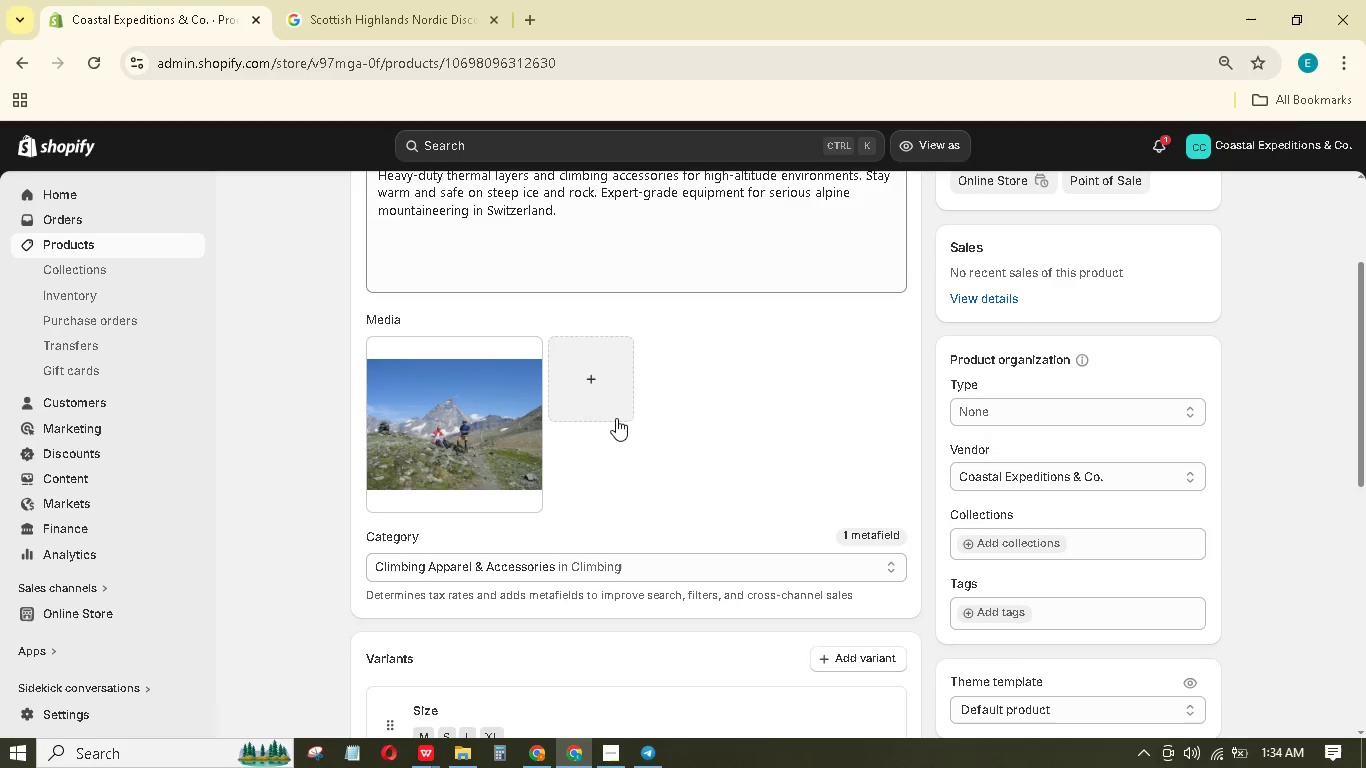 
scroll: coordinate [870, 592], scroll_direction: down, amount: 3.0
 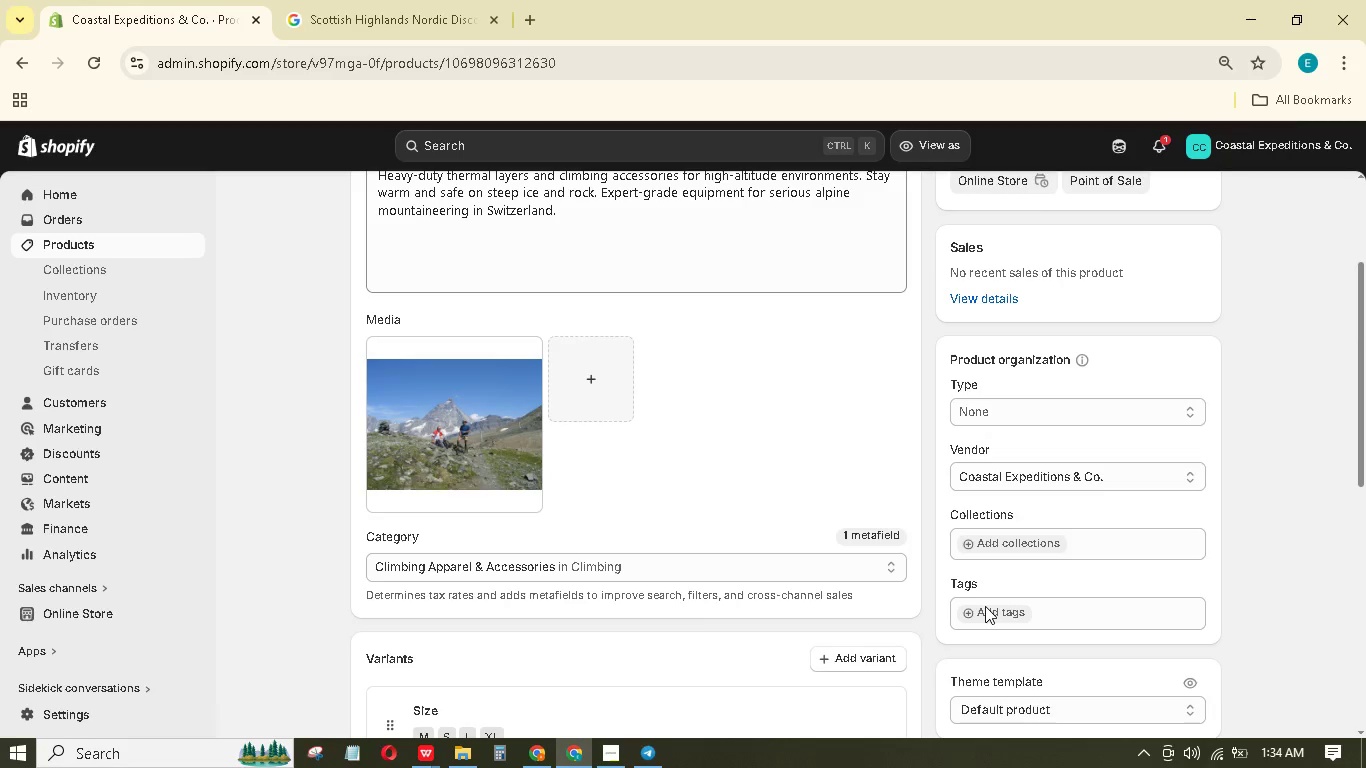 
left_click([989, 608])
 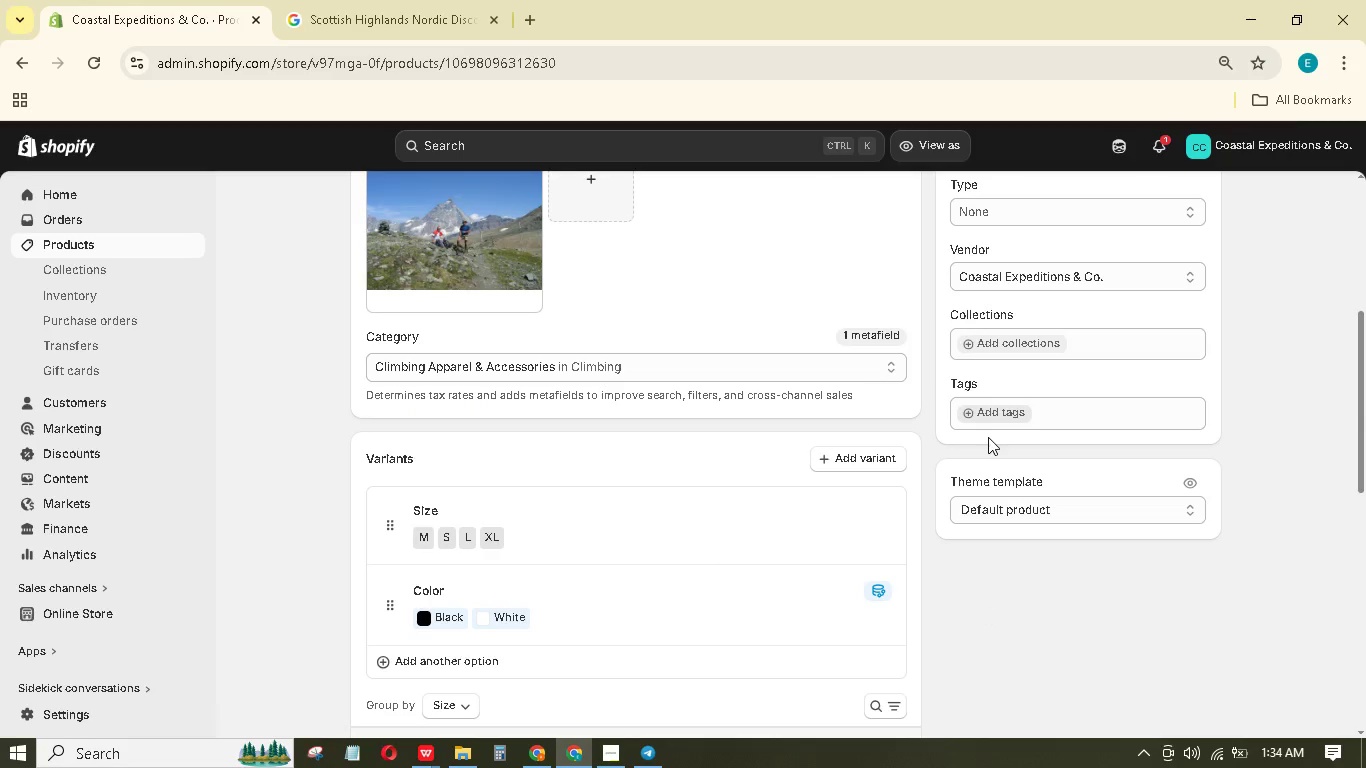 
left_click([988, 403])
 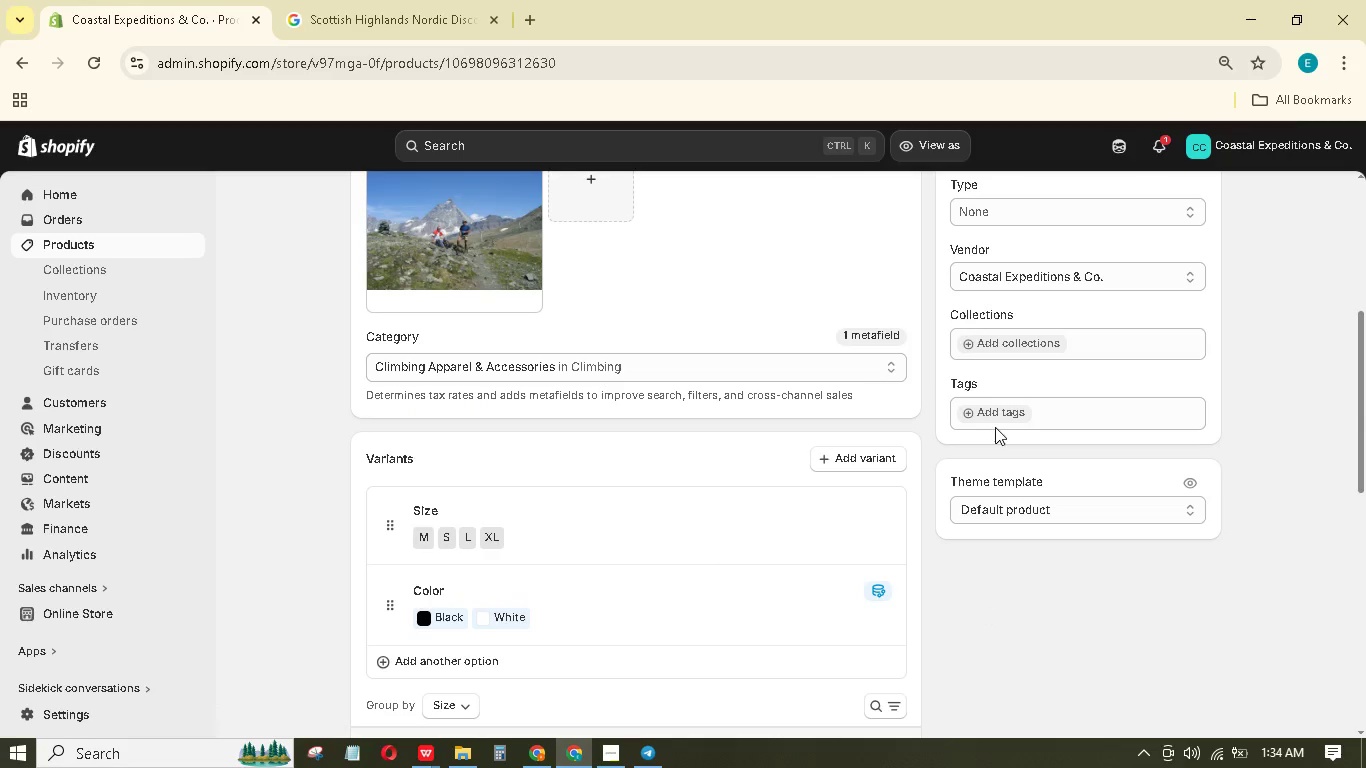 
left_click([997, 420])
 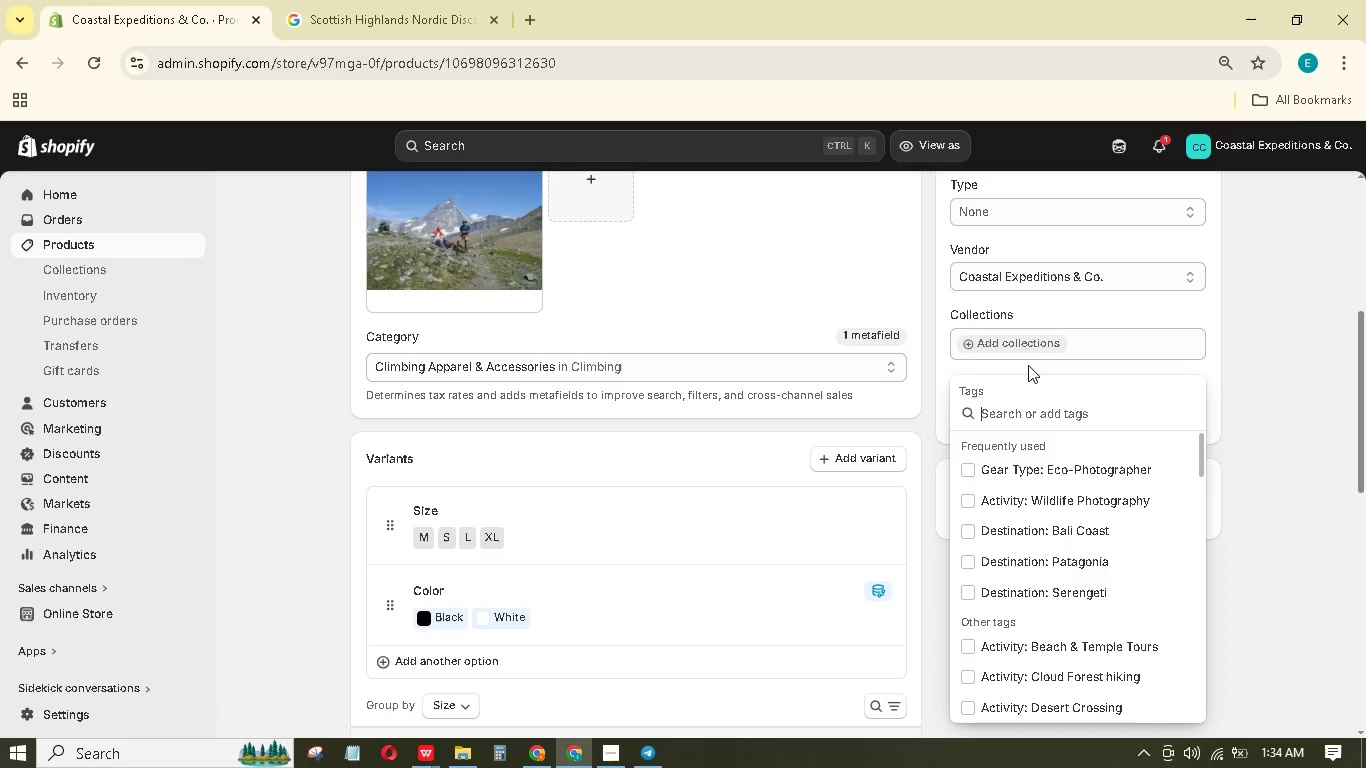 
wait(5.02)
 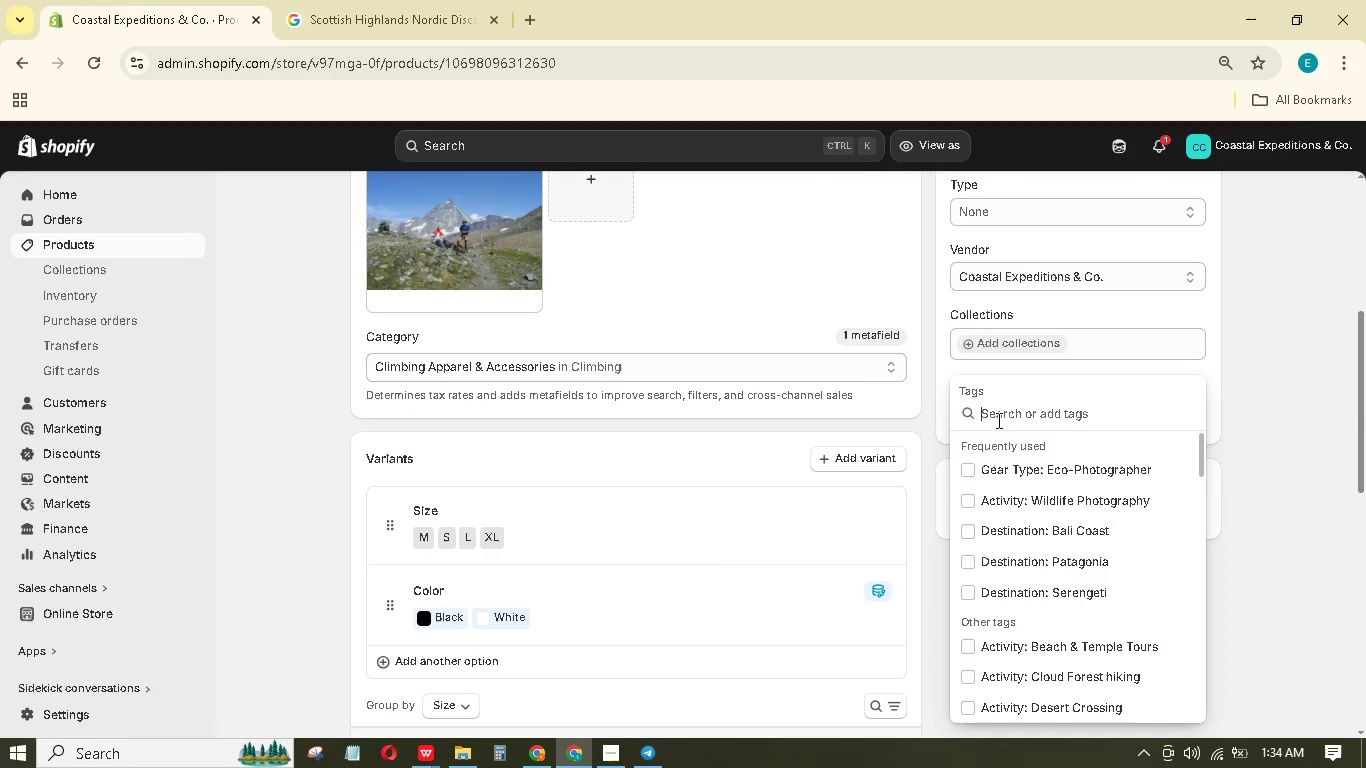 
type(Swiss Alps)
 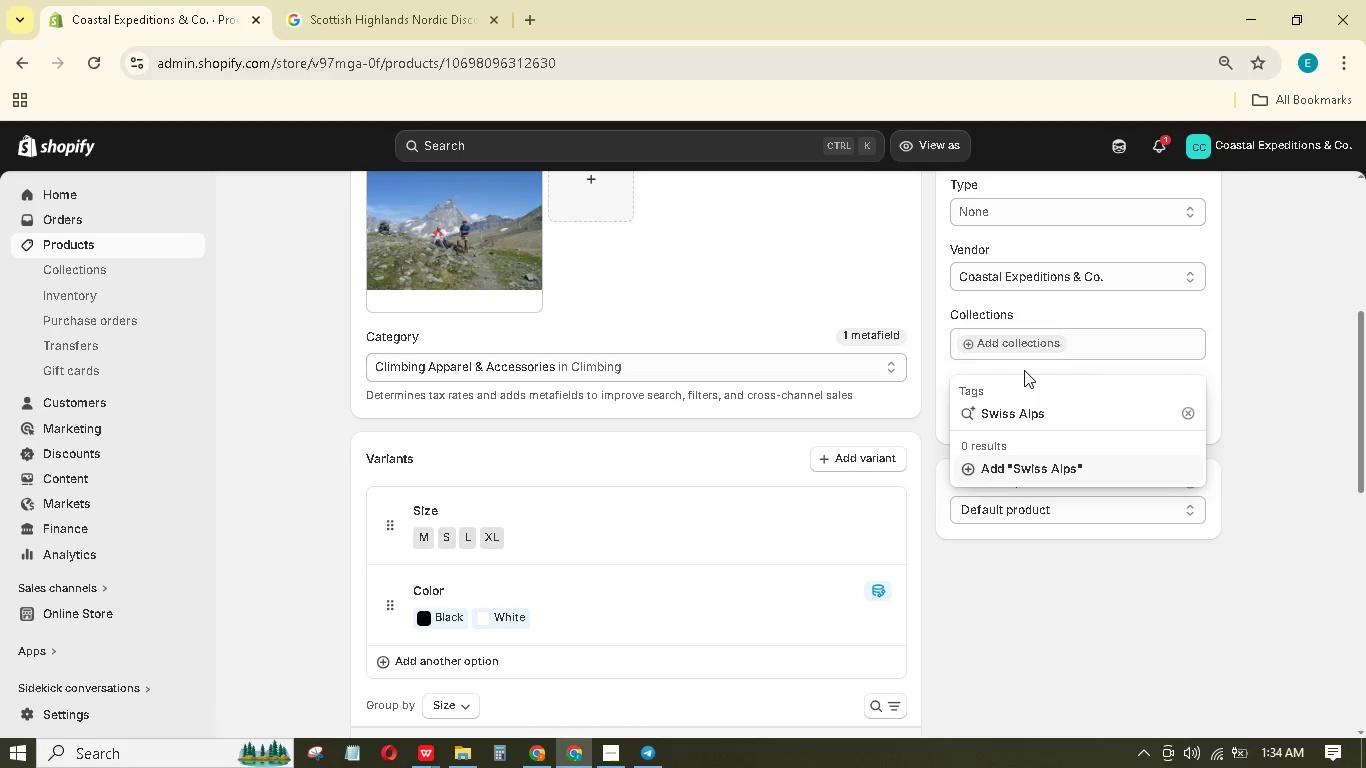 
wait(5.53)
 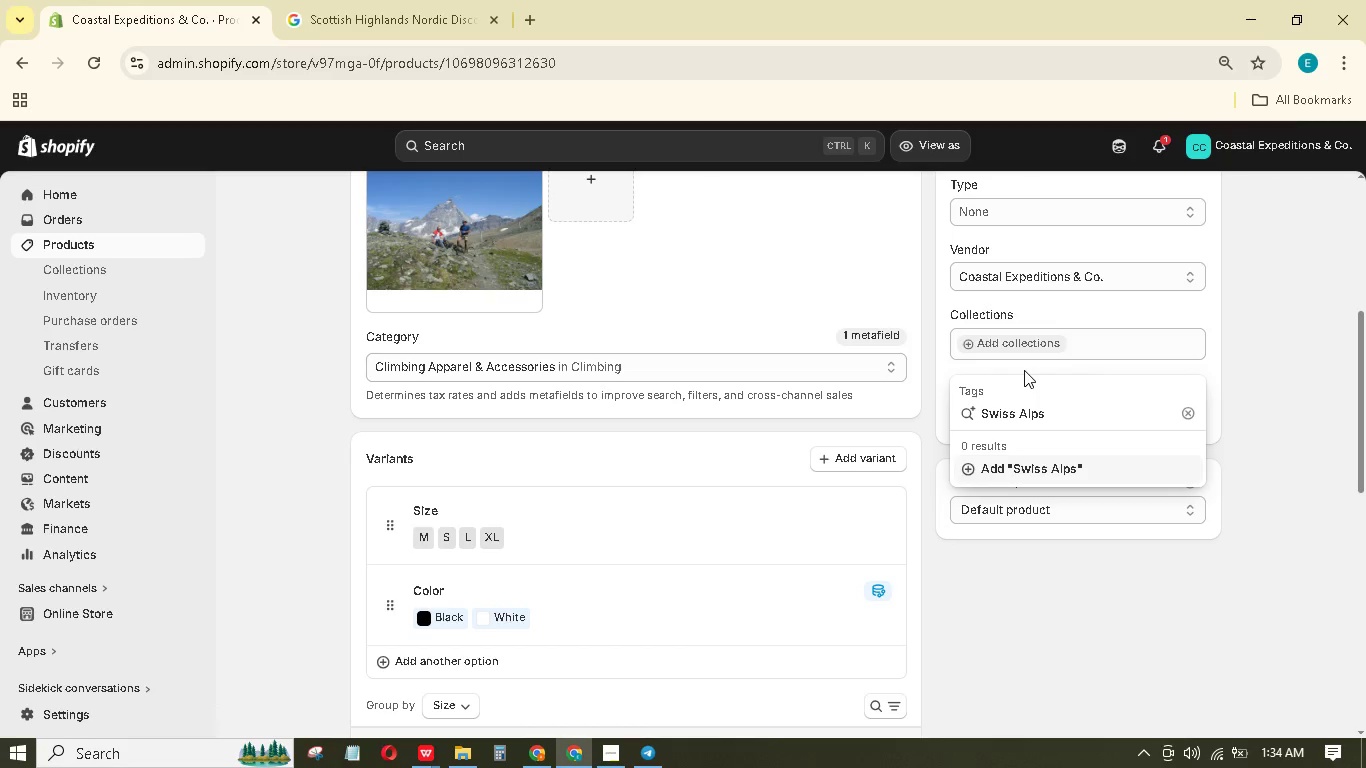 
hold_key(key=ArrowLeft, duration=1.08)
 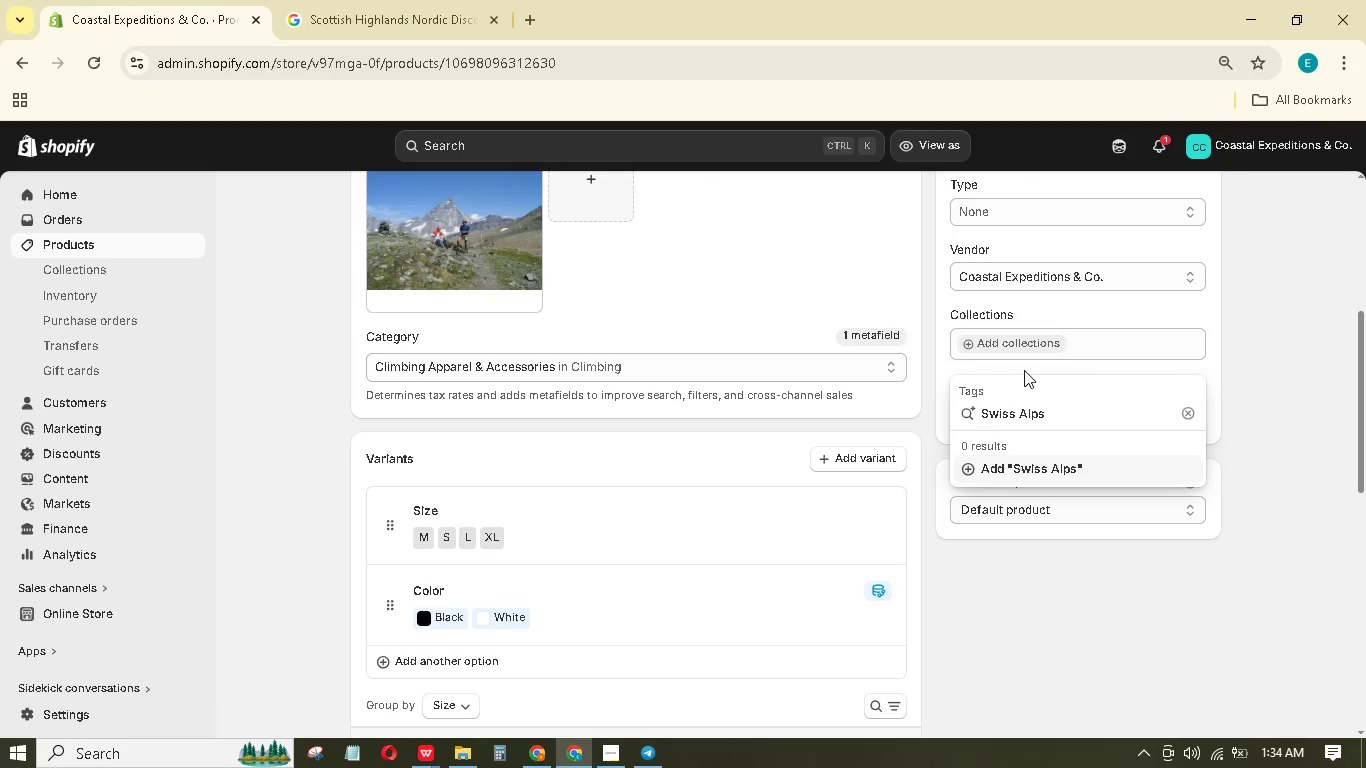 
type(Destination: )
 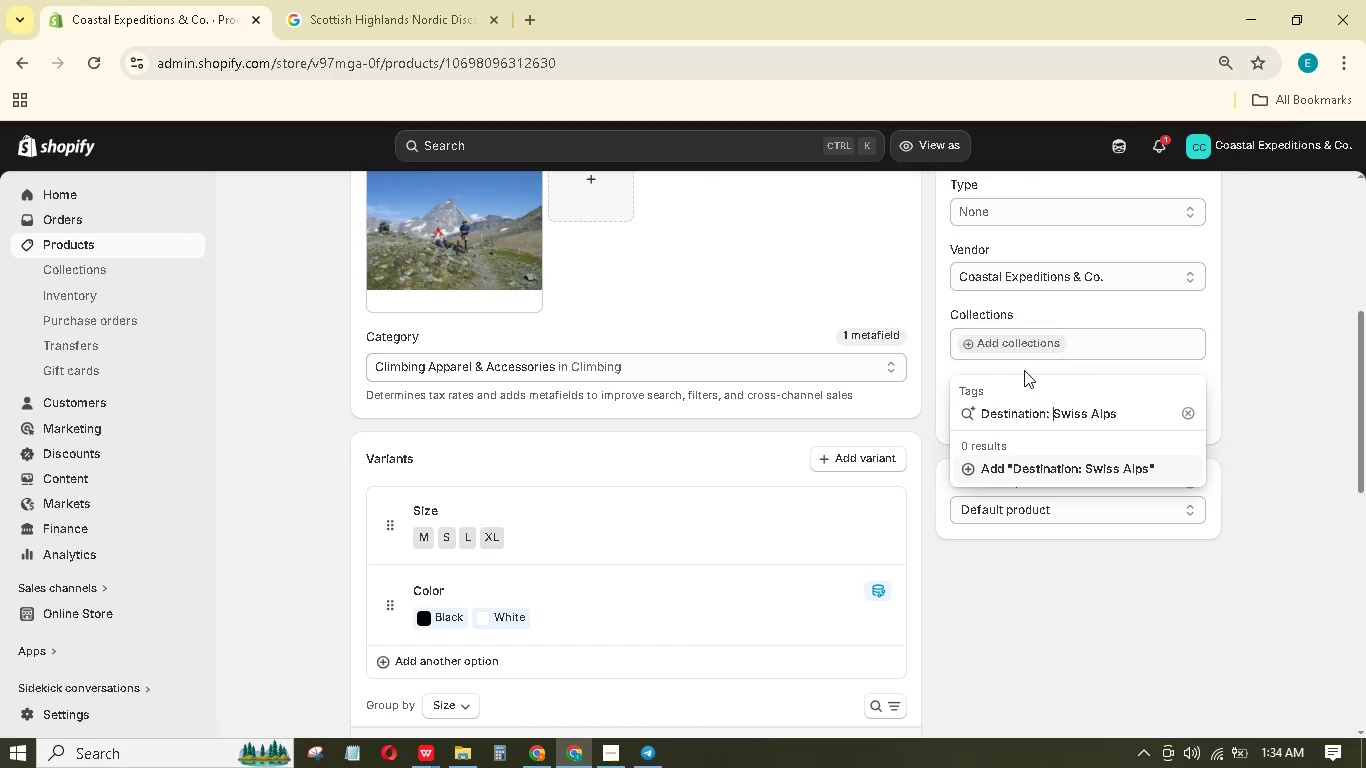 
key(Enter)
 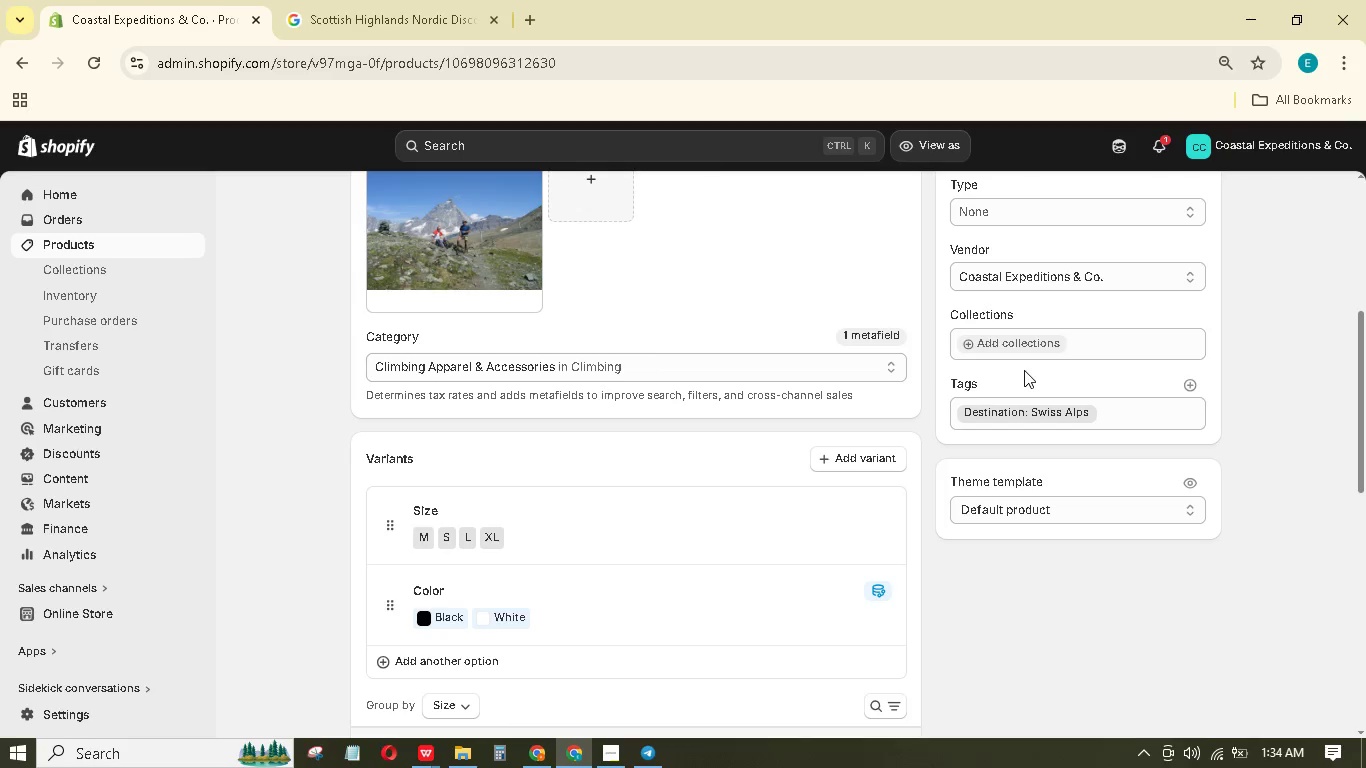 
type(Ger Type)
 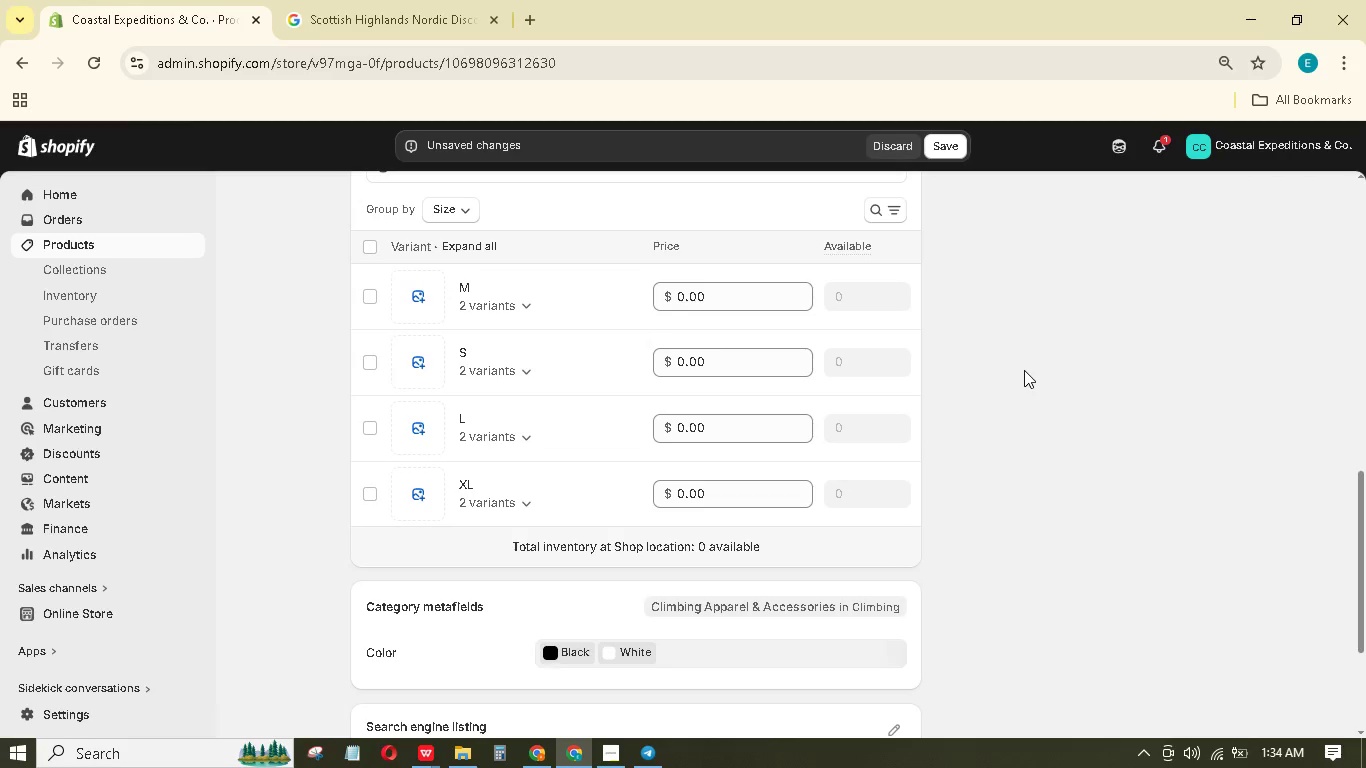 
hold_key(key=A, duration=0.38)
 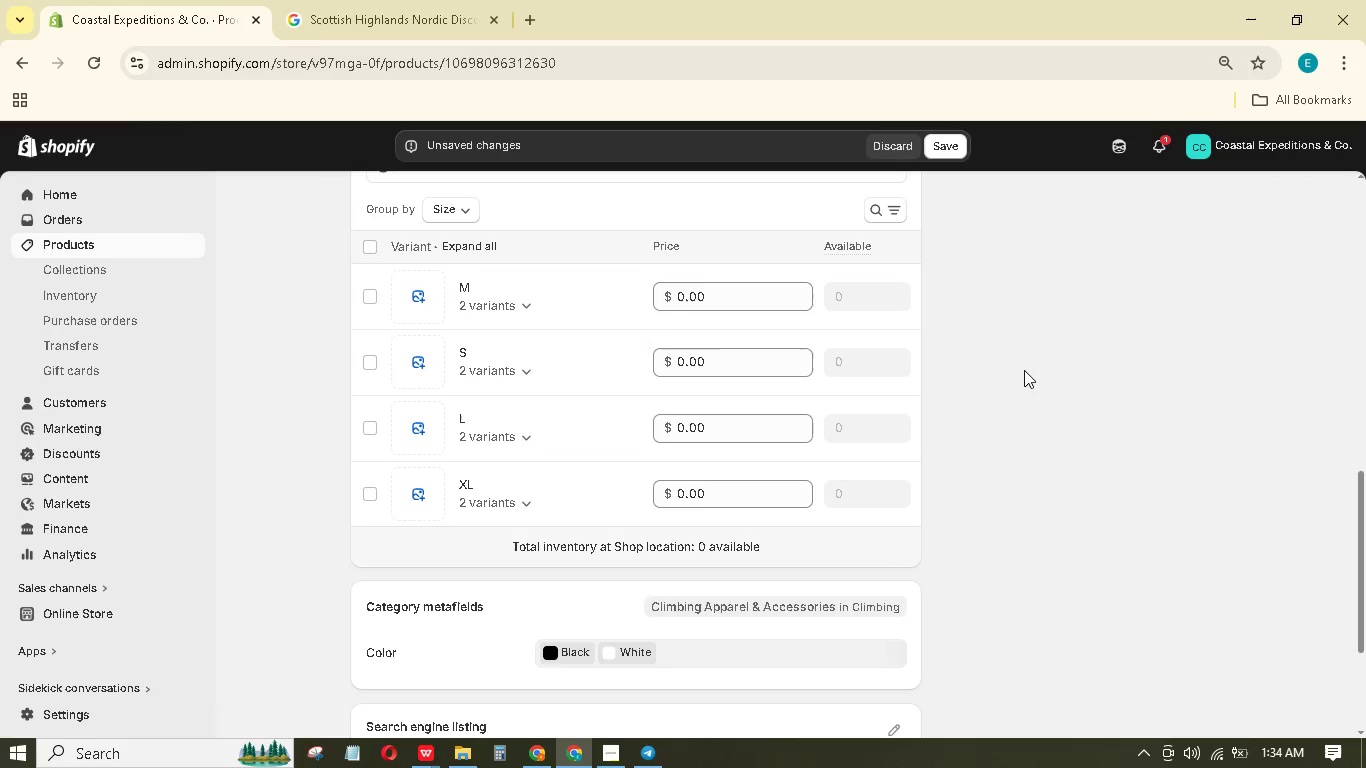 
scroll: coordinate [1069, 305], scroll_direction: up, amount: 6.0
 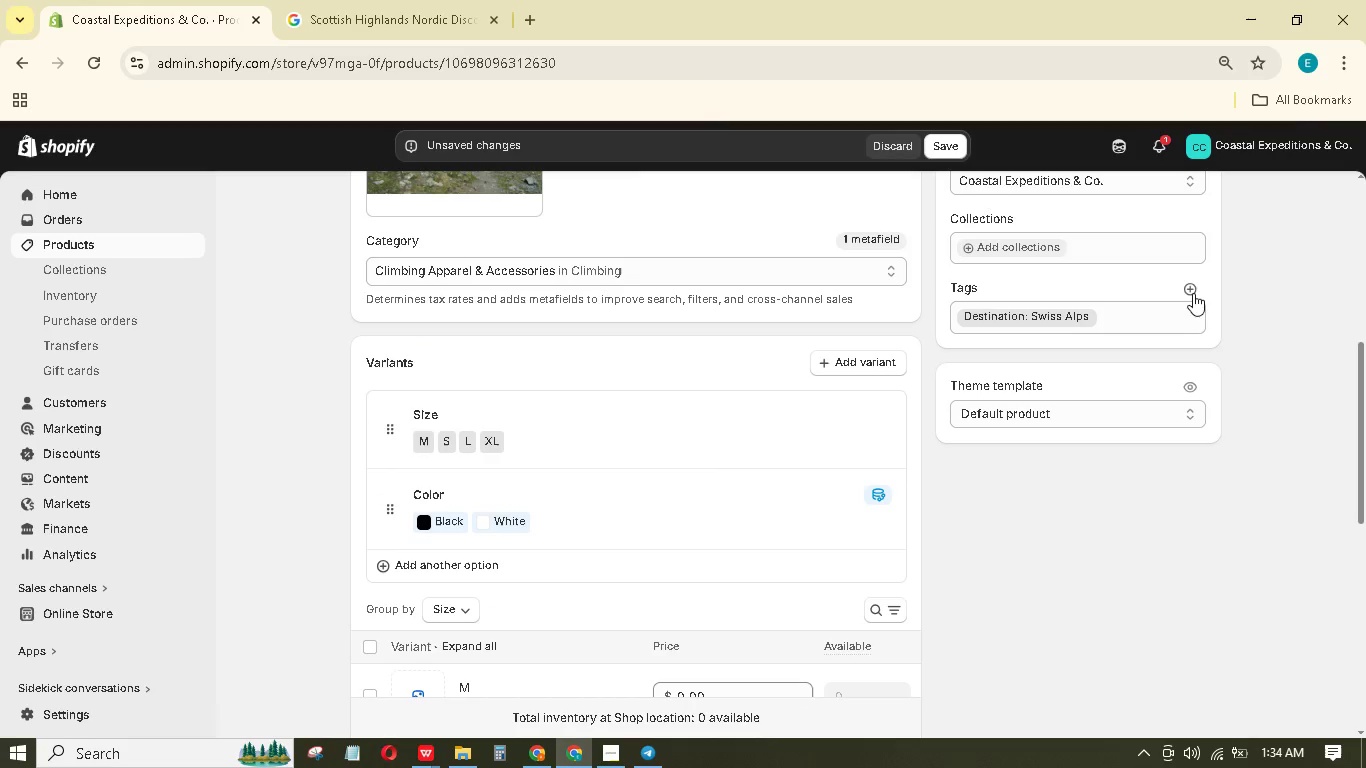 
left_click([1193, 292])
 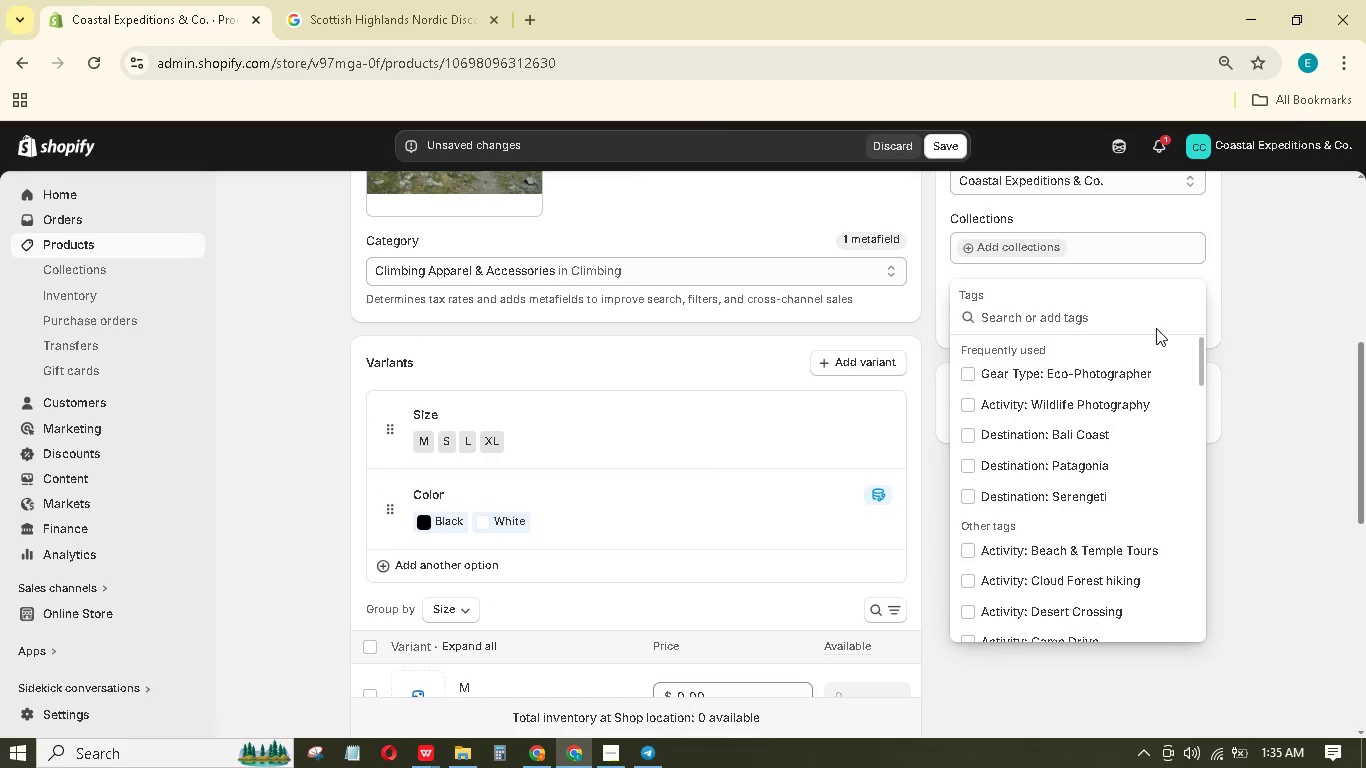 
type(Ger Type: Alpinr)
key(Backspace)
type(e Expedition)
 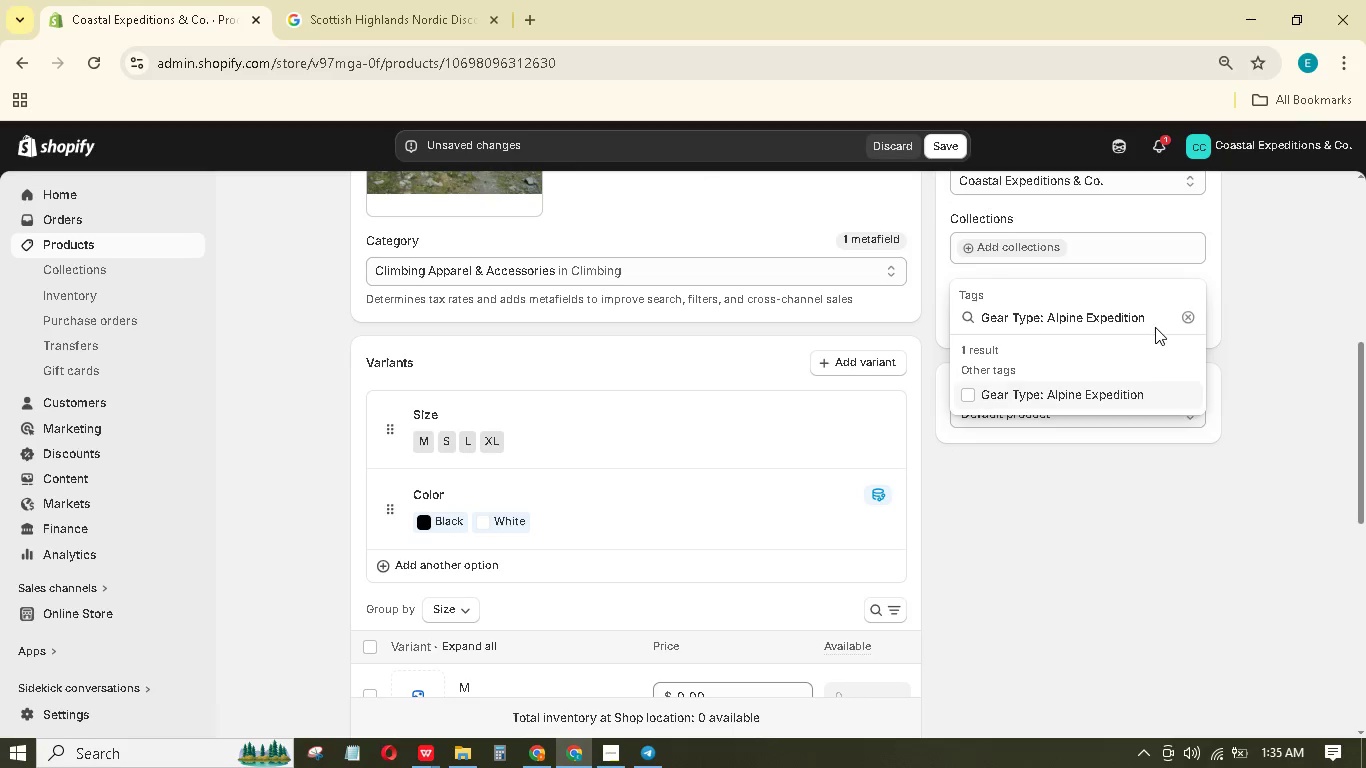 
key(Enter)
 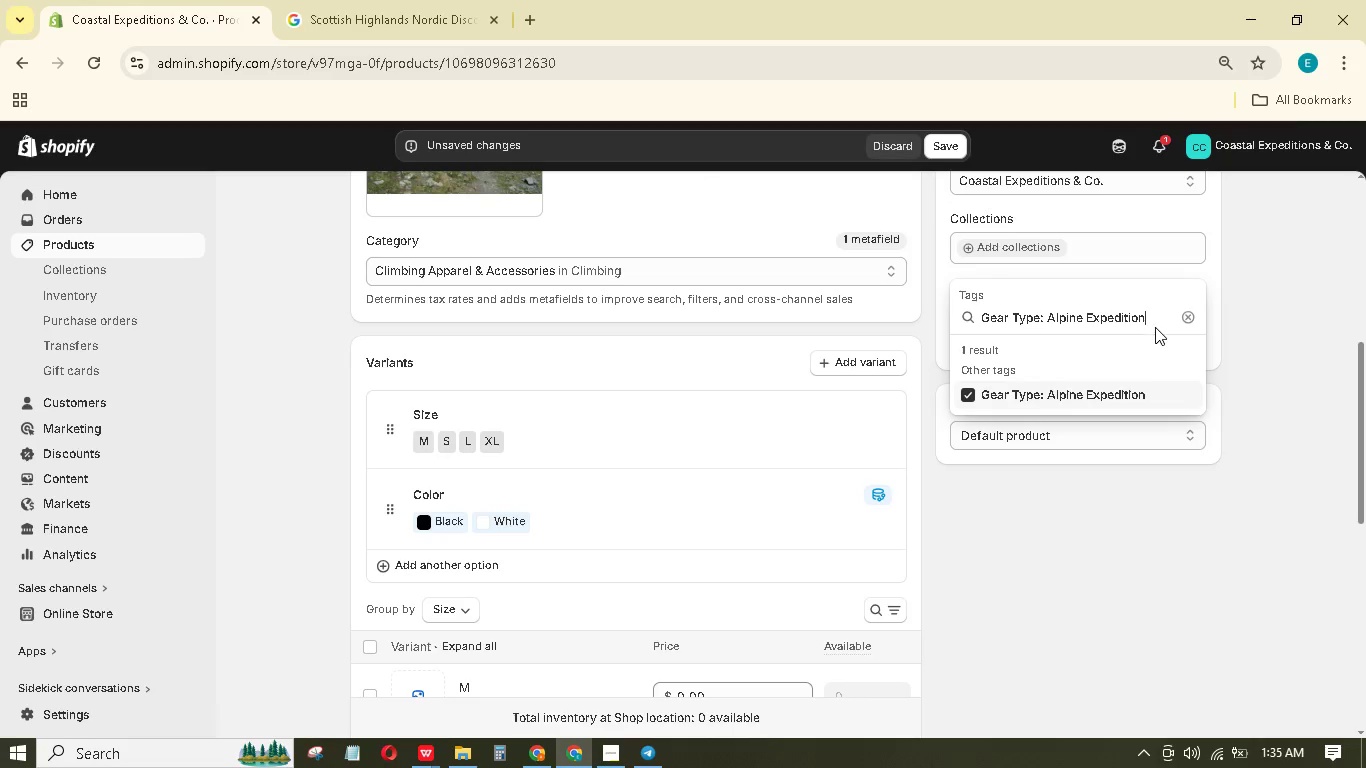 
key(Control+A)
 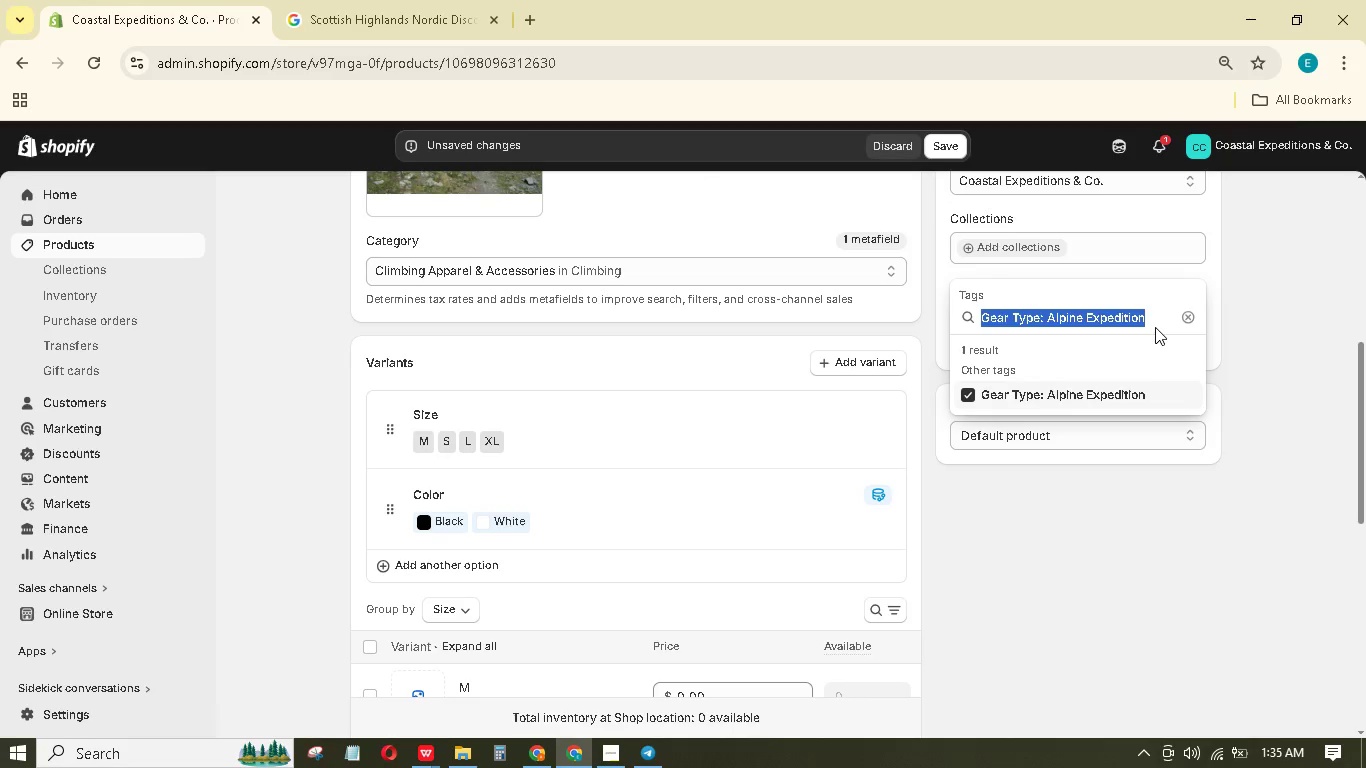 
type(Activity: High-Altitude Climbing)
 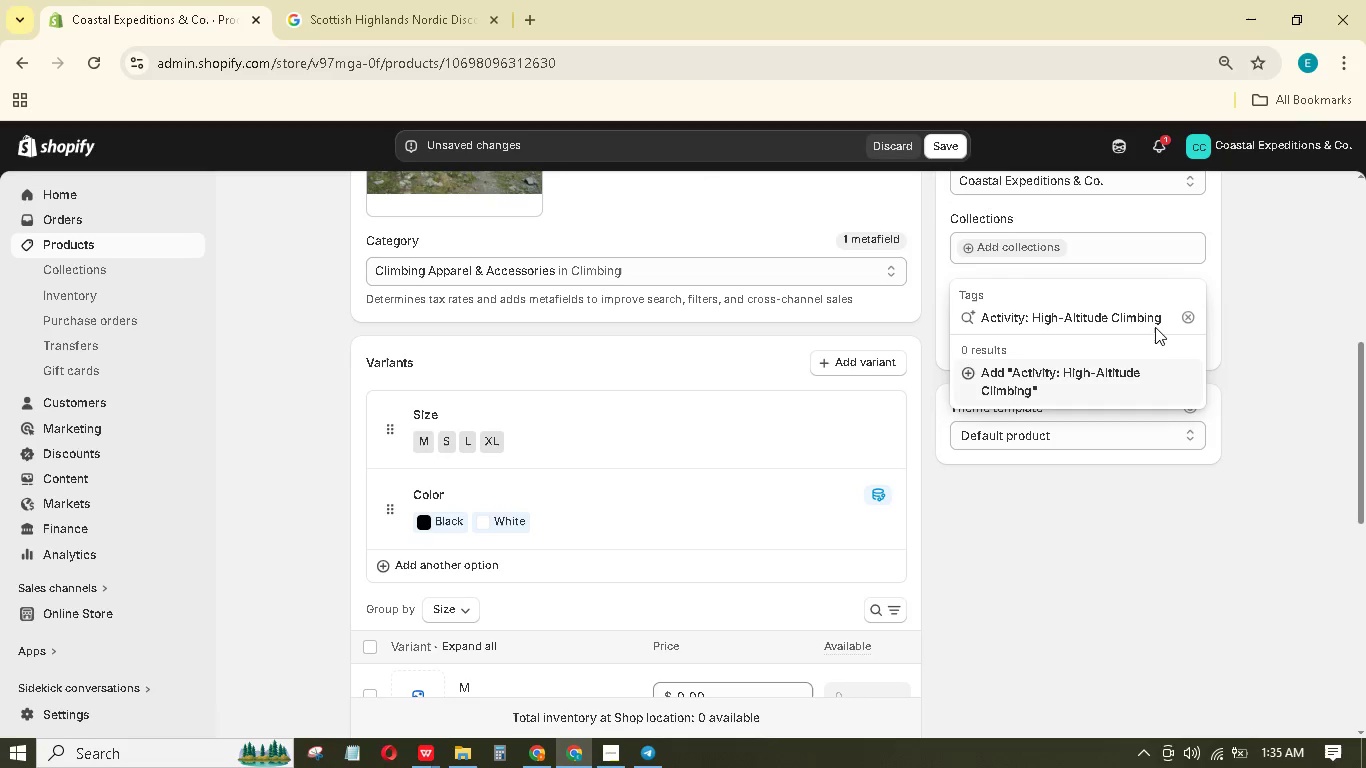 
key(Enter)
 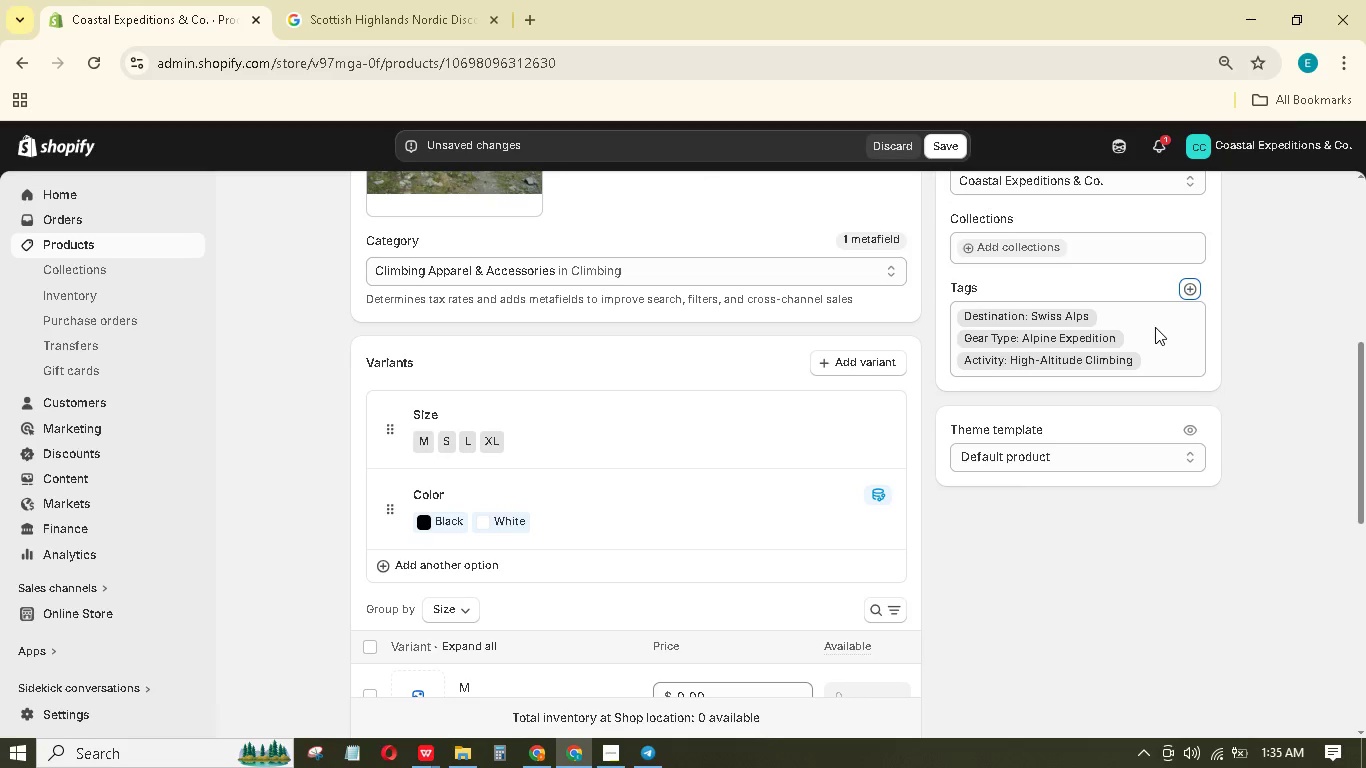 
hold_key(key=ShiftLeft, duration=1.11)
 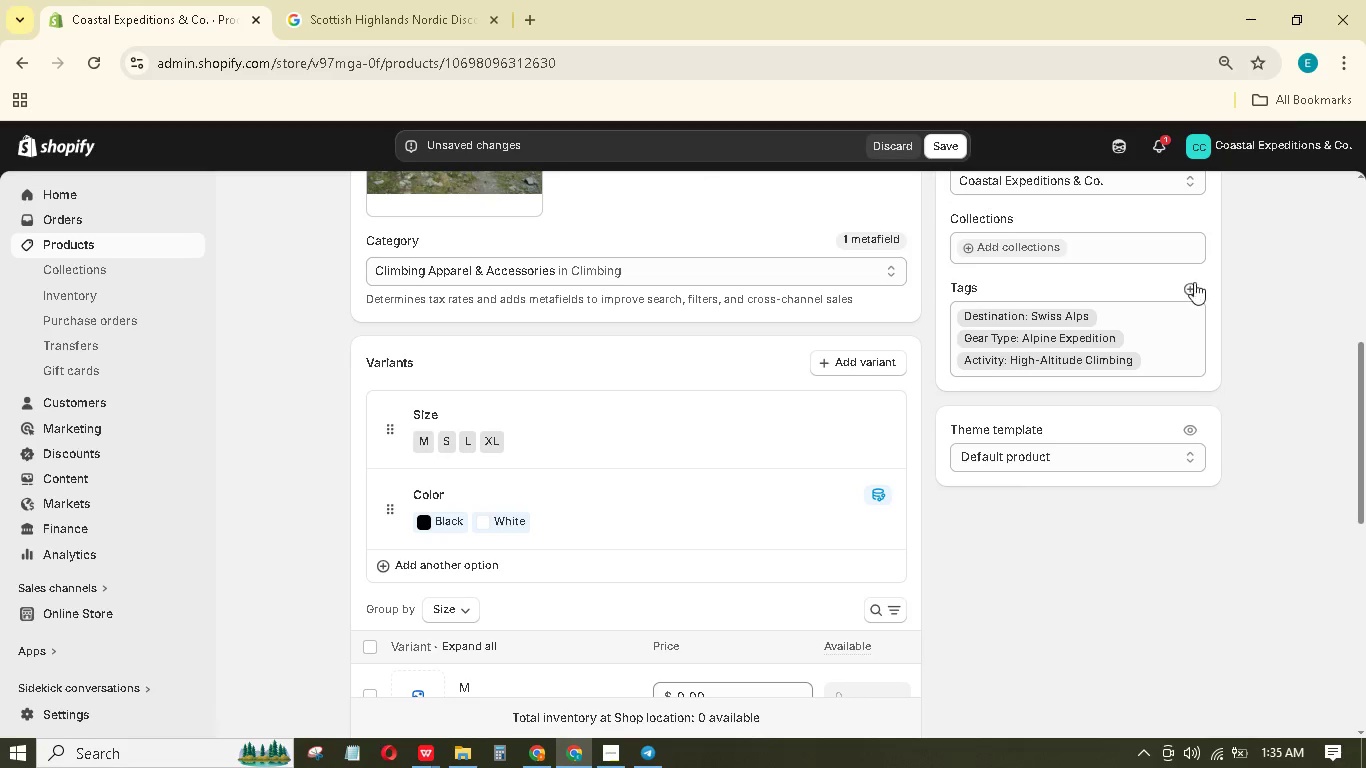 
double_click([1194, 285])
 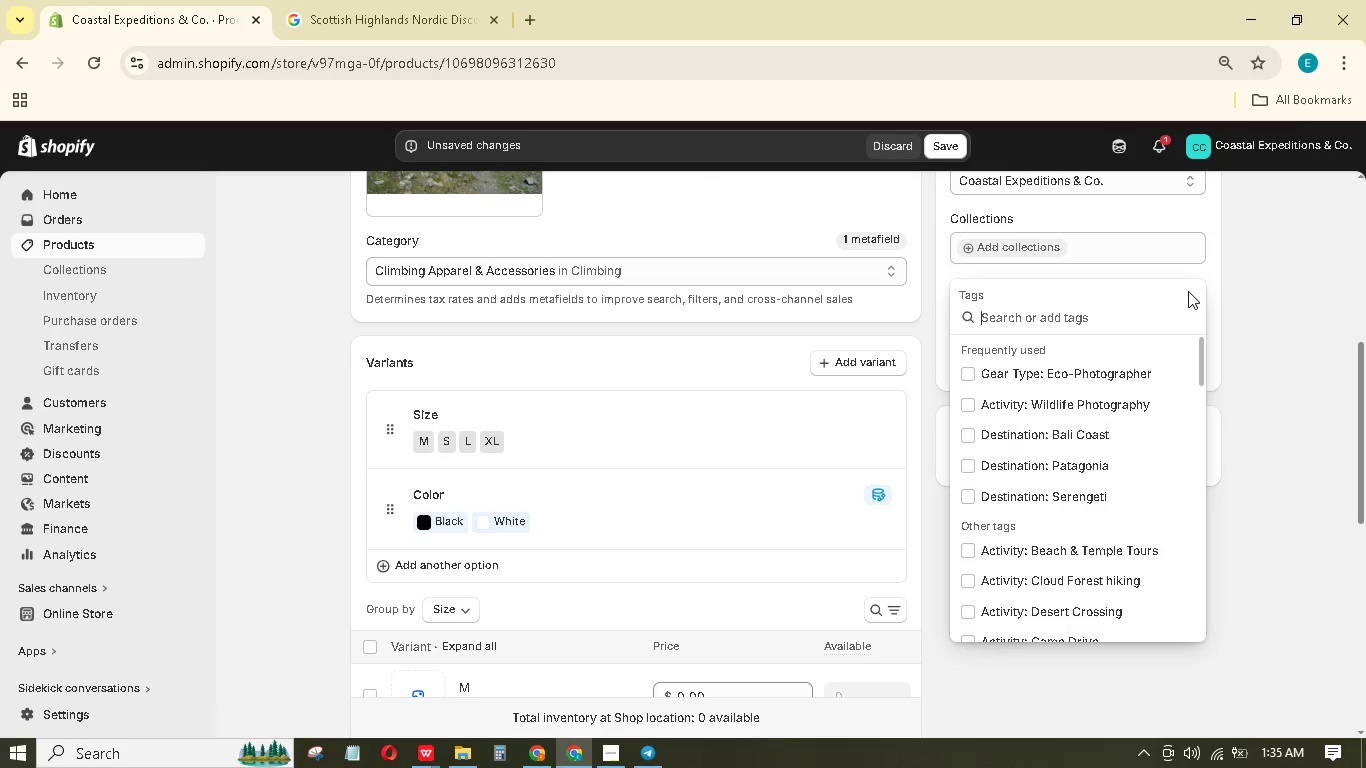 
type(Eco-Feature: Thermal Efficint)
 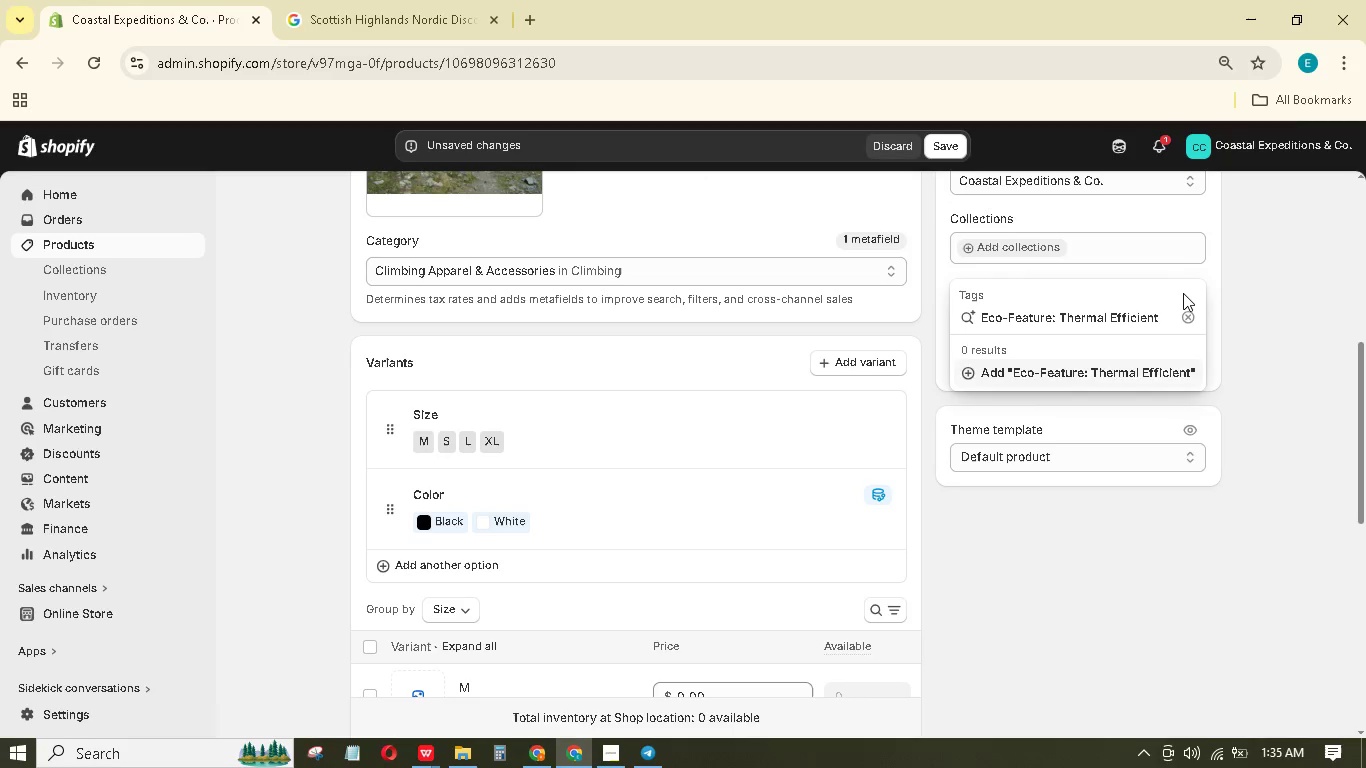 
 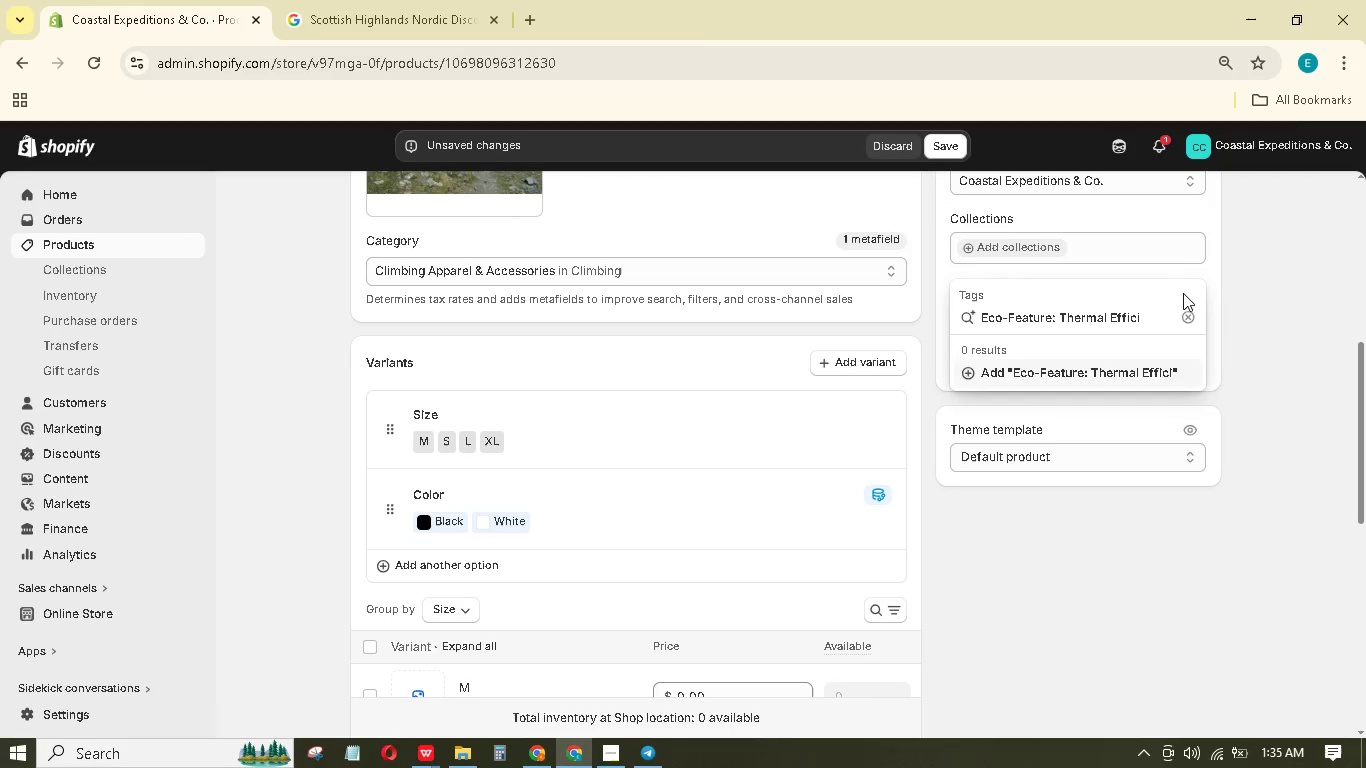 
hold_key(key=E, duration=0.41)
 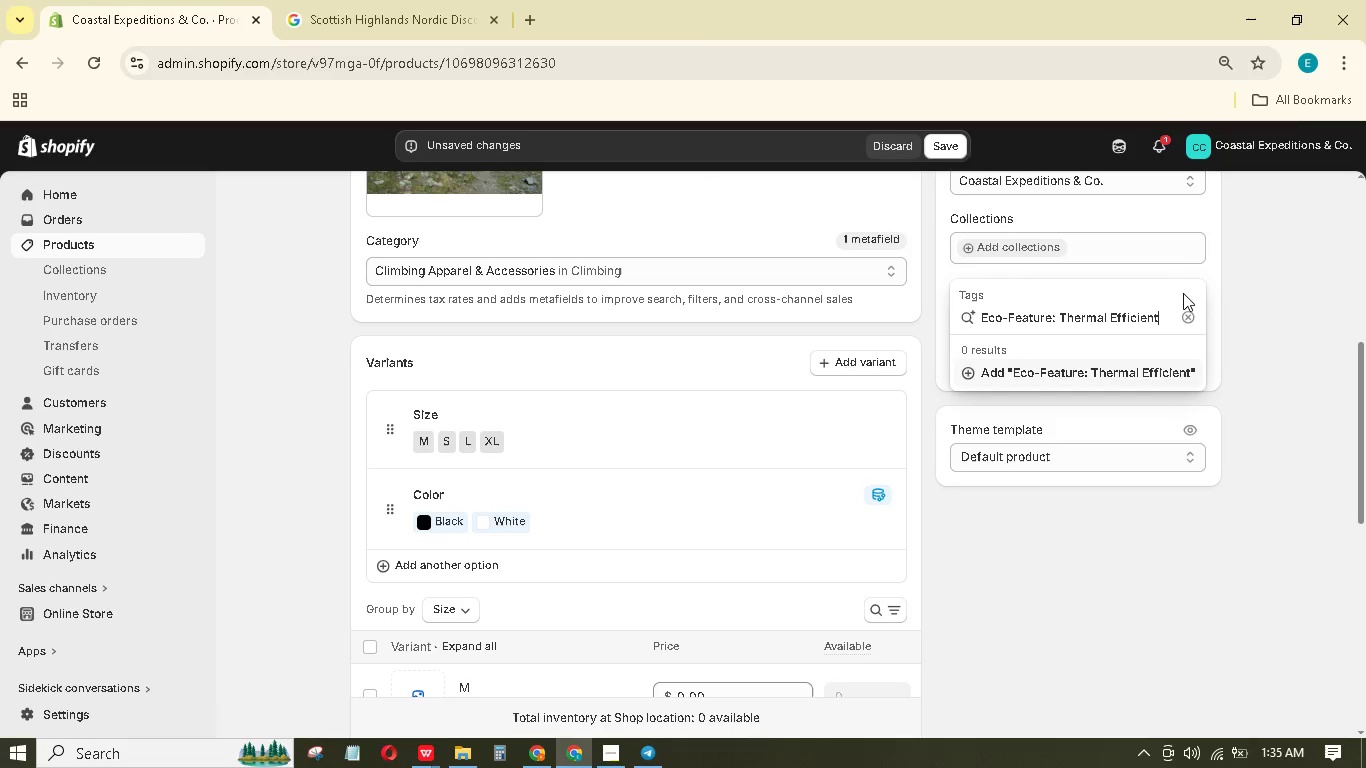 
key(Enter)
 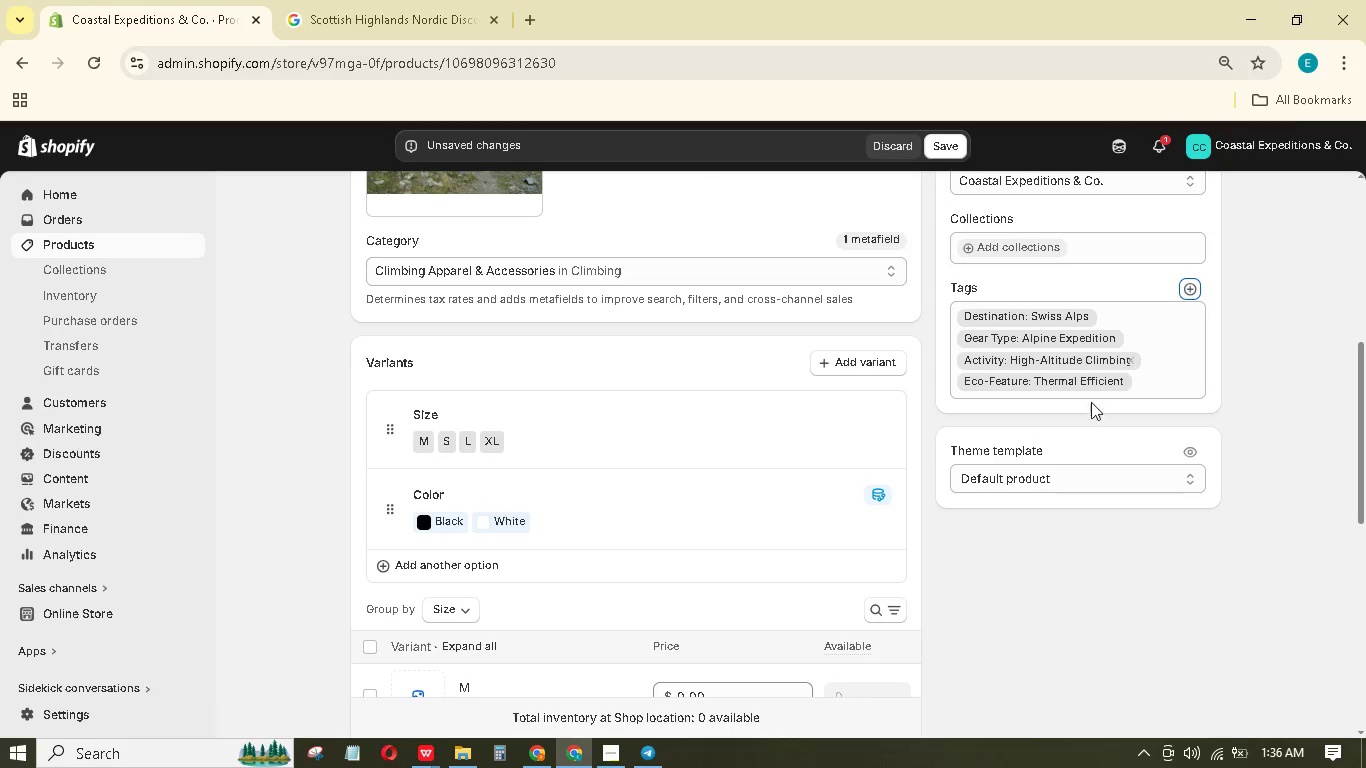 
scroll: coordinate [817, 479], scroll_direction: up, amount: 8.0
 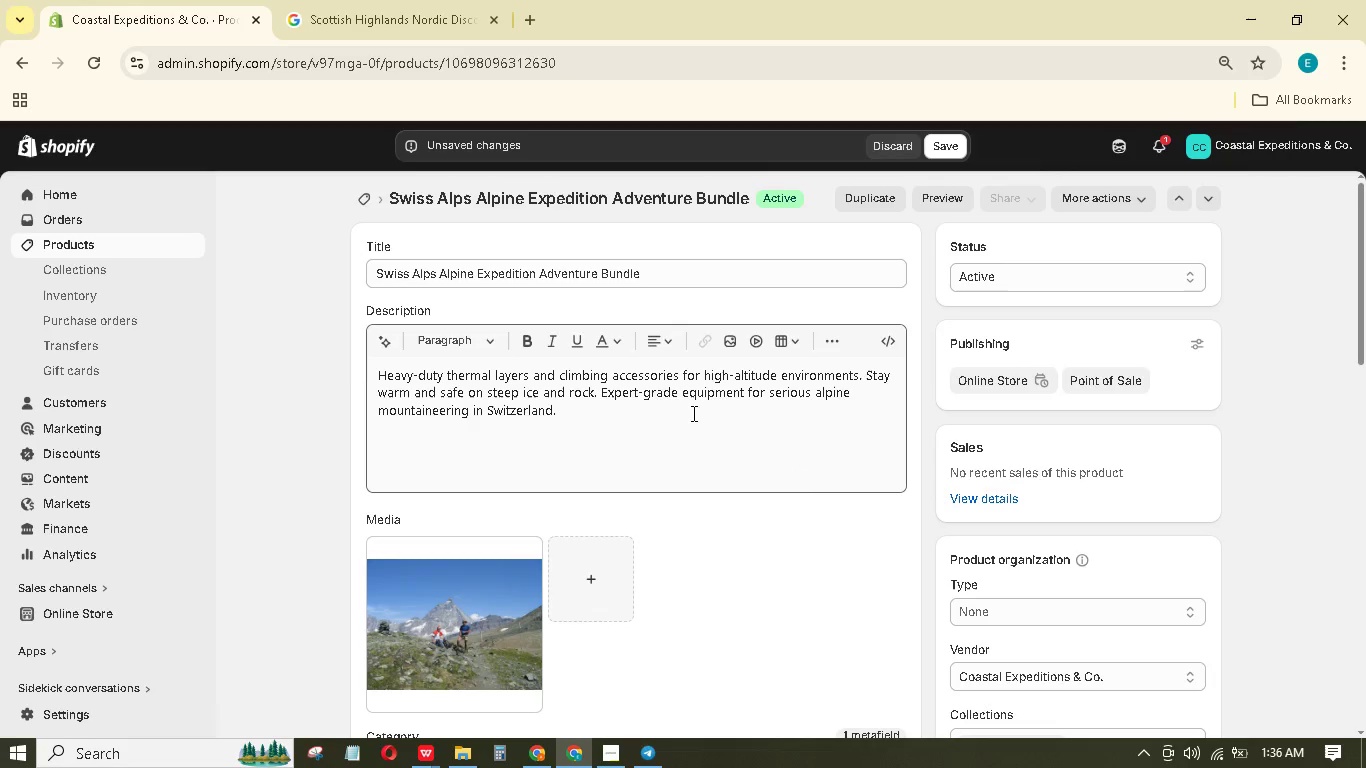 
left_click([692, 413])
 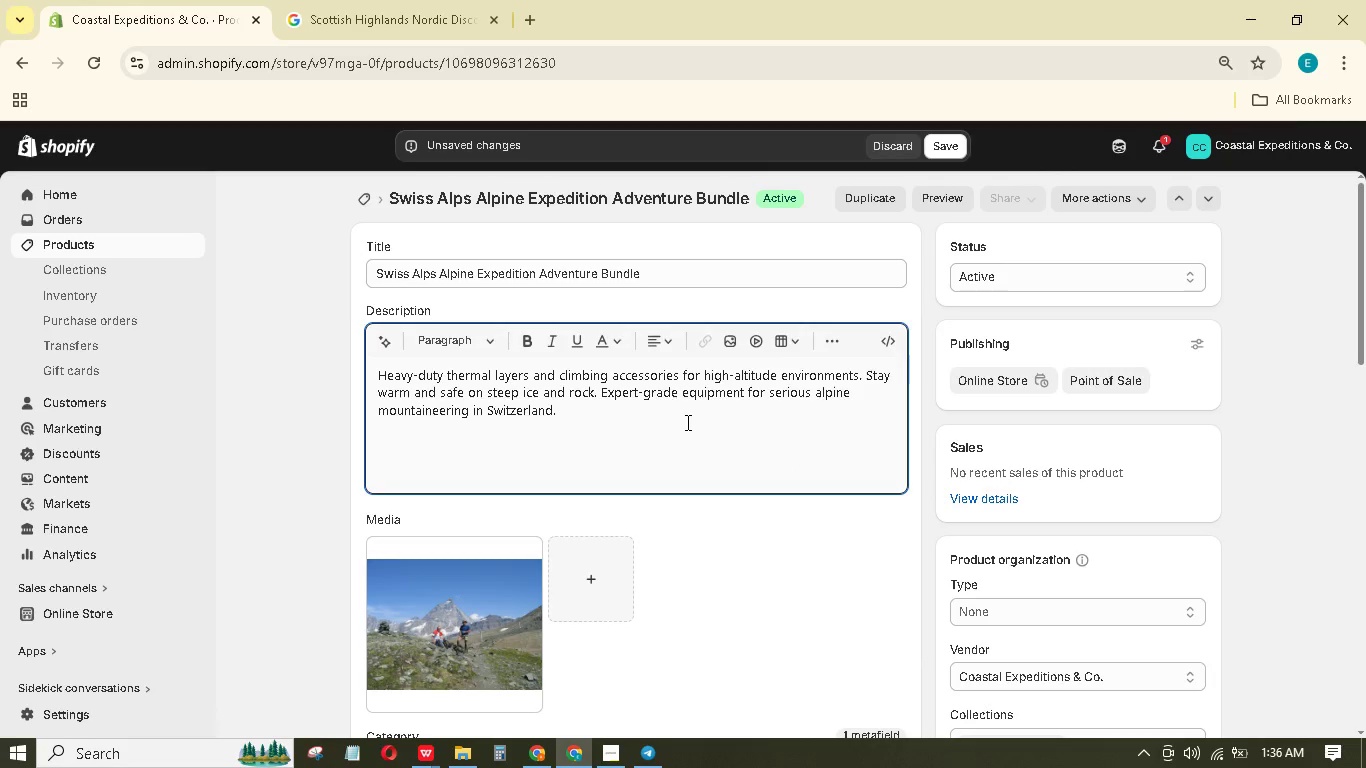 
key(Enter)
 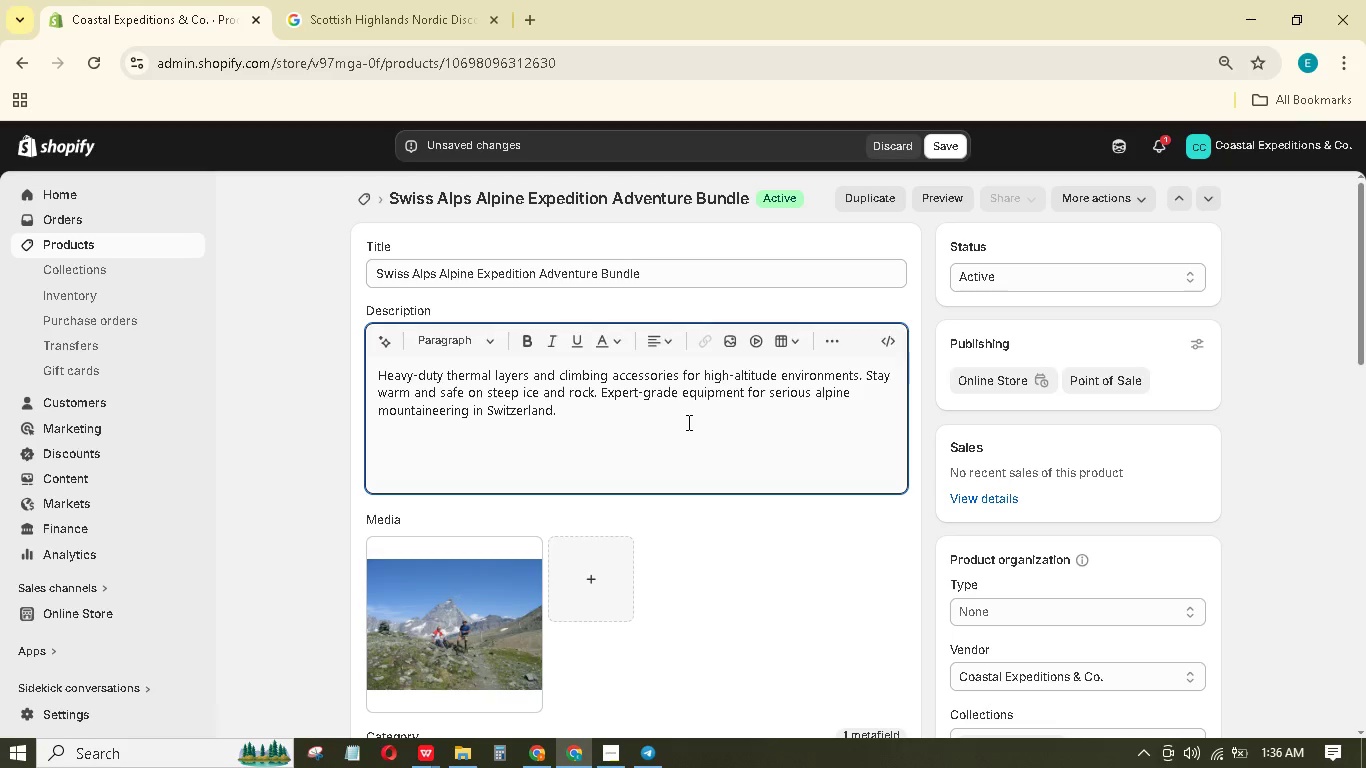 
type(The thermal system uses a three-layer desing:)
key(Backspace)
key(Backspace)
key(Backspace)
type(gn:)
 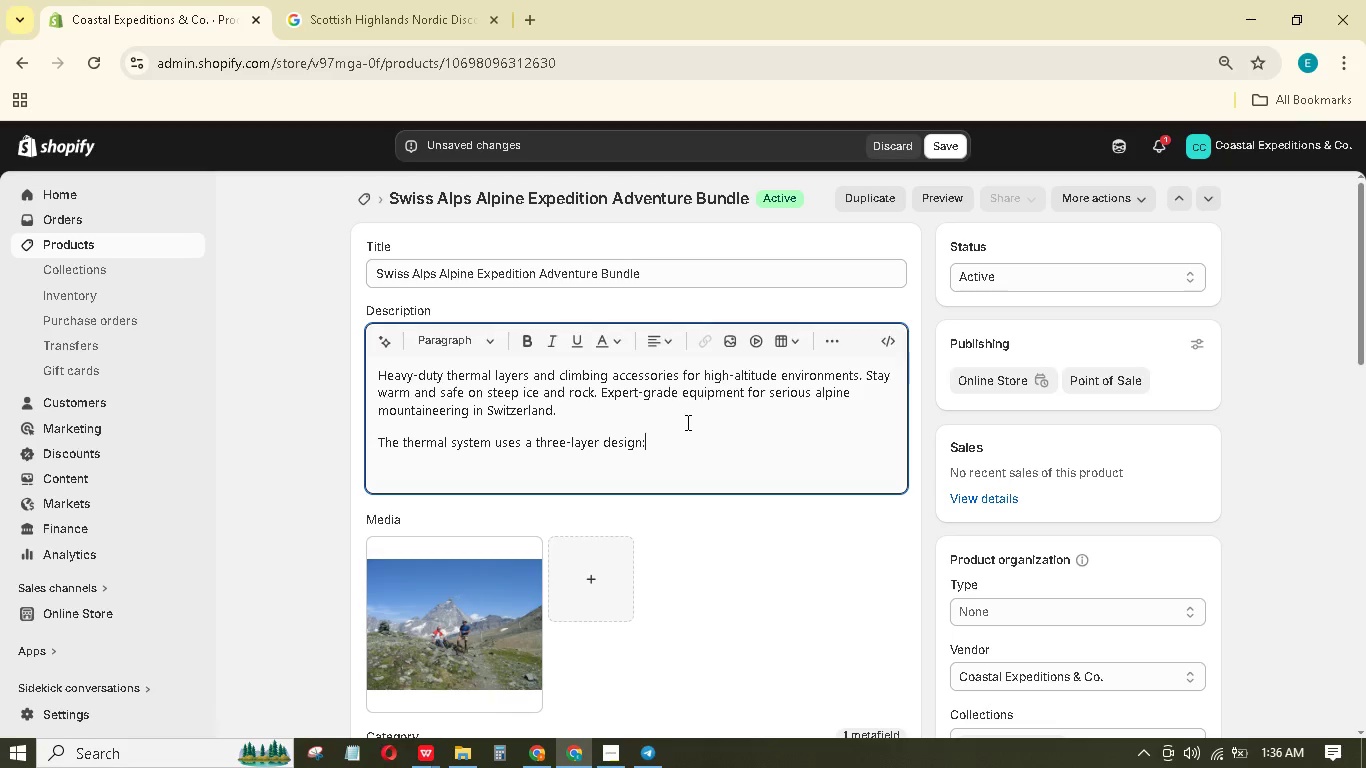 
wait(11.67)
 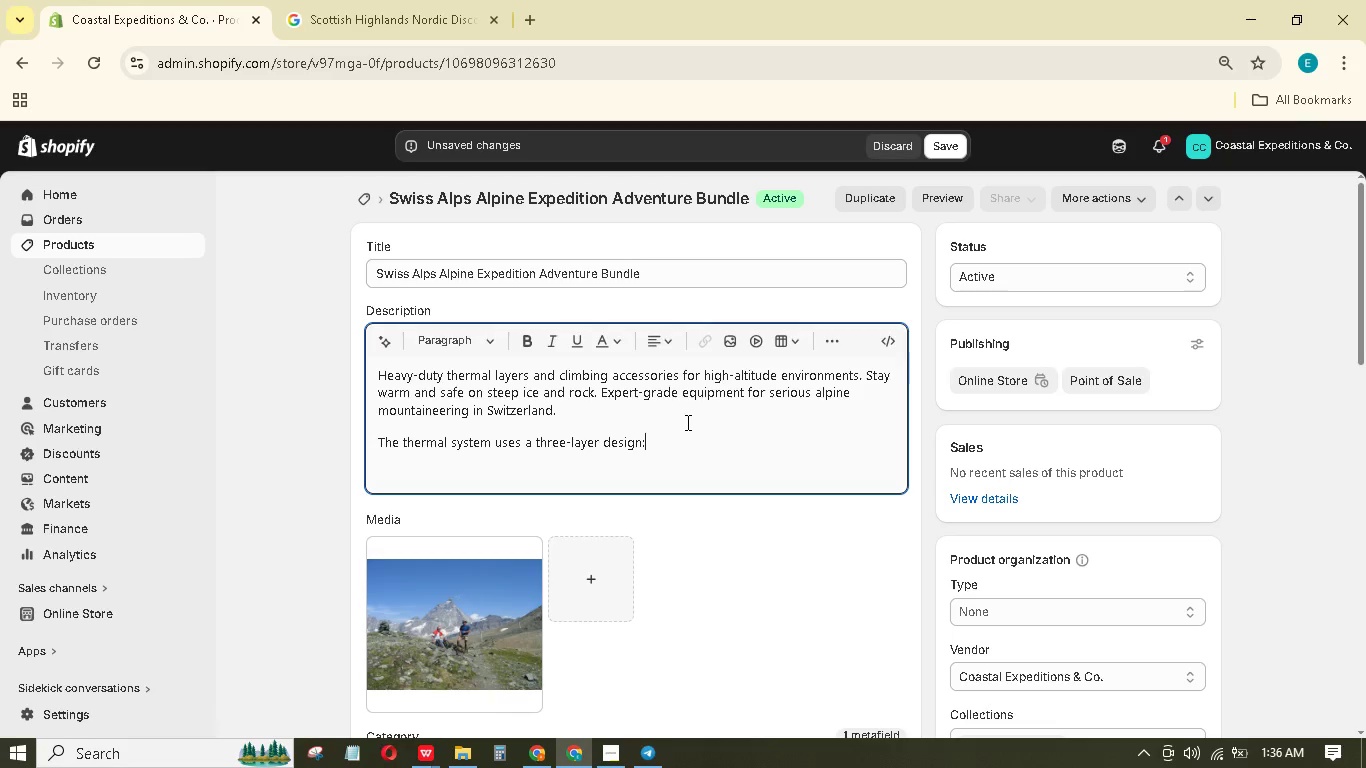 
type( moisture-wicking liner, insulatu)
key(Backspace)
type(ing mid-layer, and a waterproof breathable shell. Climbing accessories include an ice axe leash, carabinr st, and a helmt-compatible)
 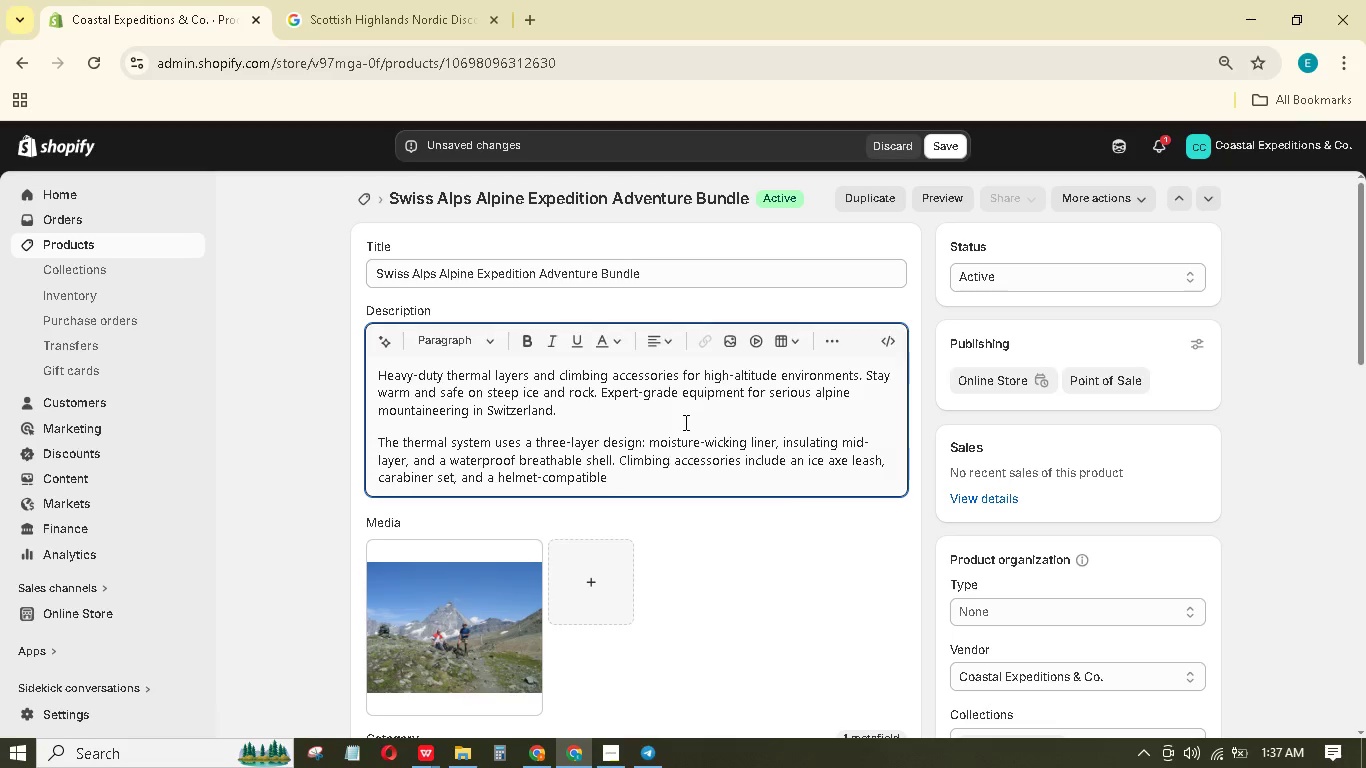 
key(Backspace)
type(e headlamp for early starts. All zippers and seems are reinforced for the punishn)
key(Backspace)
type(ing conditions of the Matterhorn or Jungfrau region - no gear failure t 4,000 meters.)
 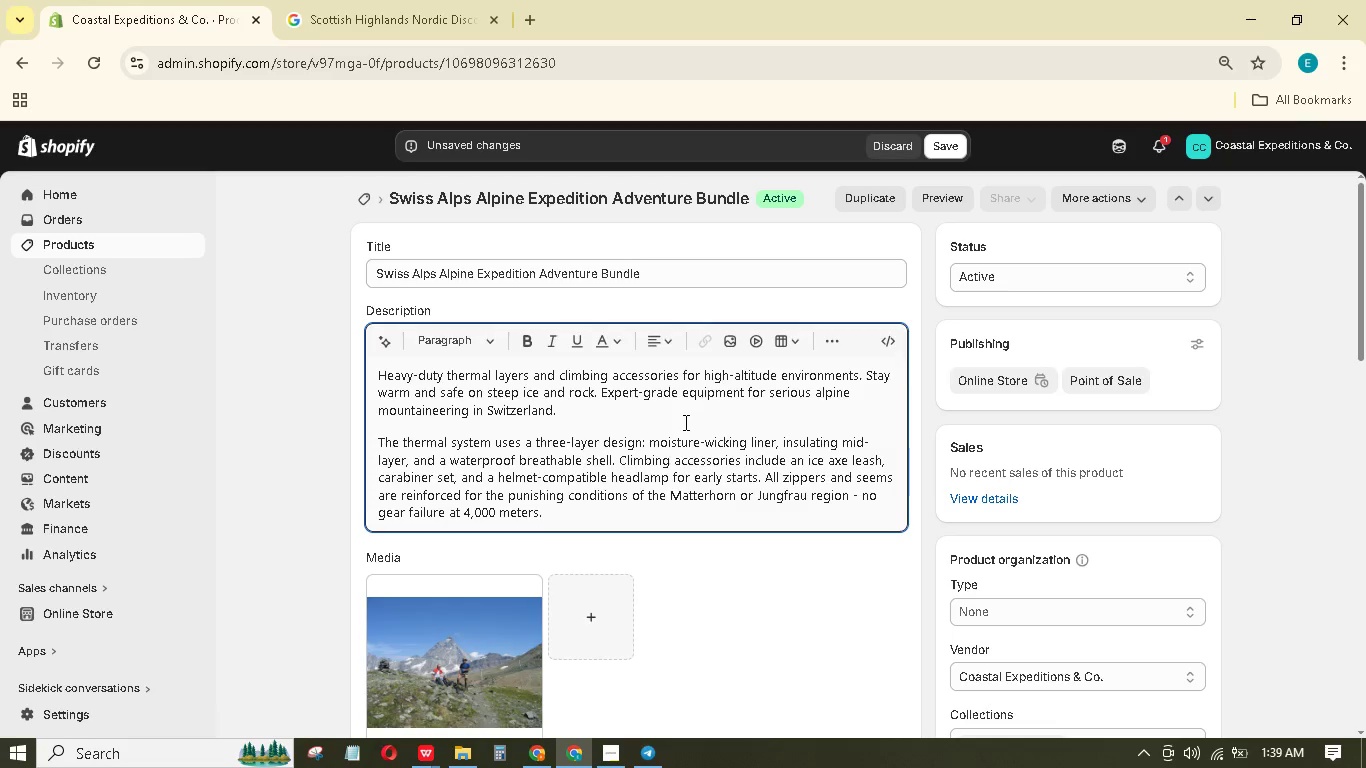 
scroll: coordinate [828, 311], scroll_direction: down, amount: 3.0
 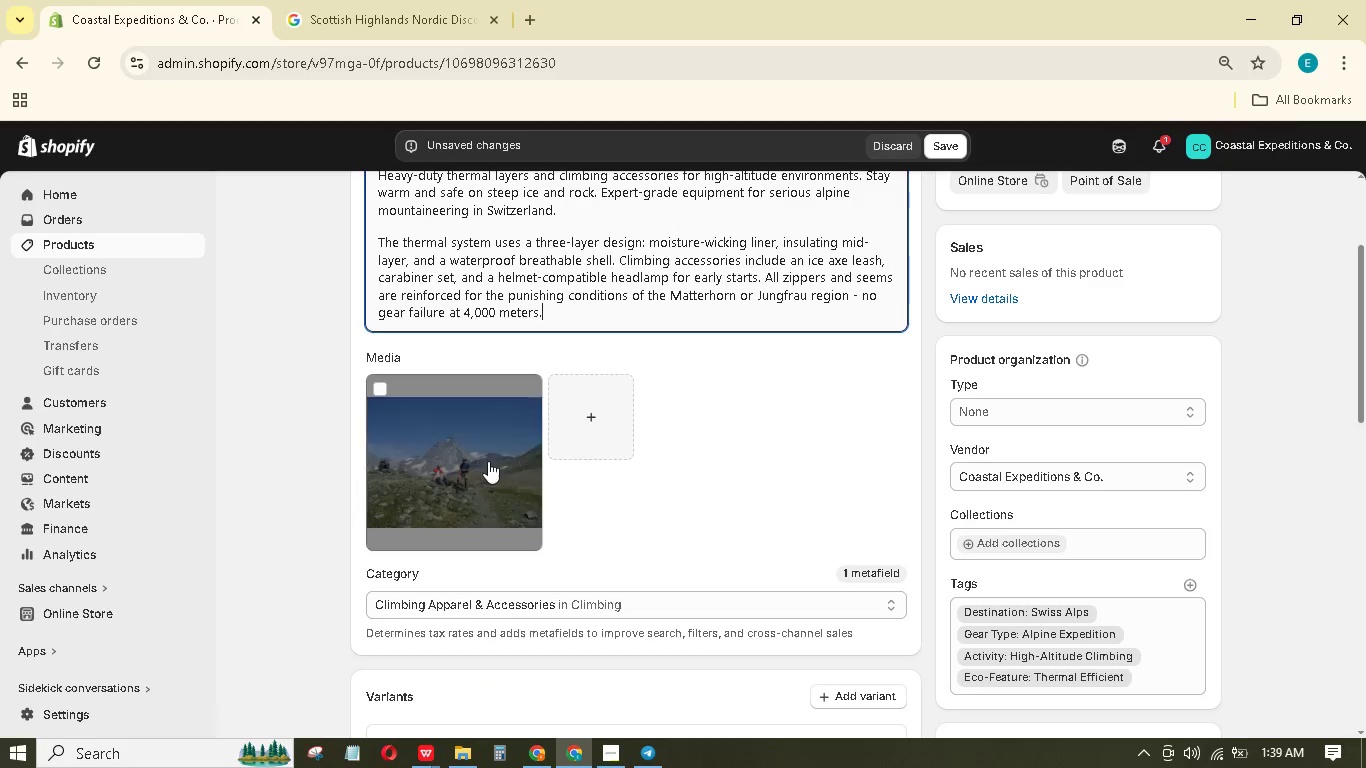 
left_click([488, 461])
 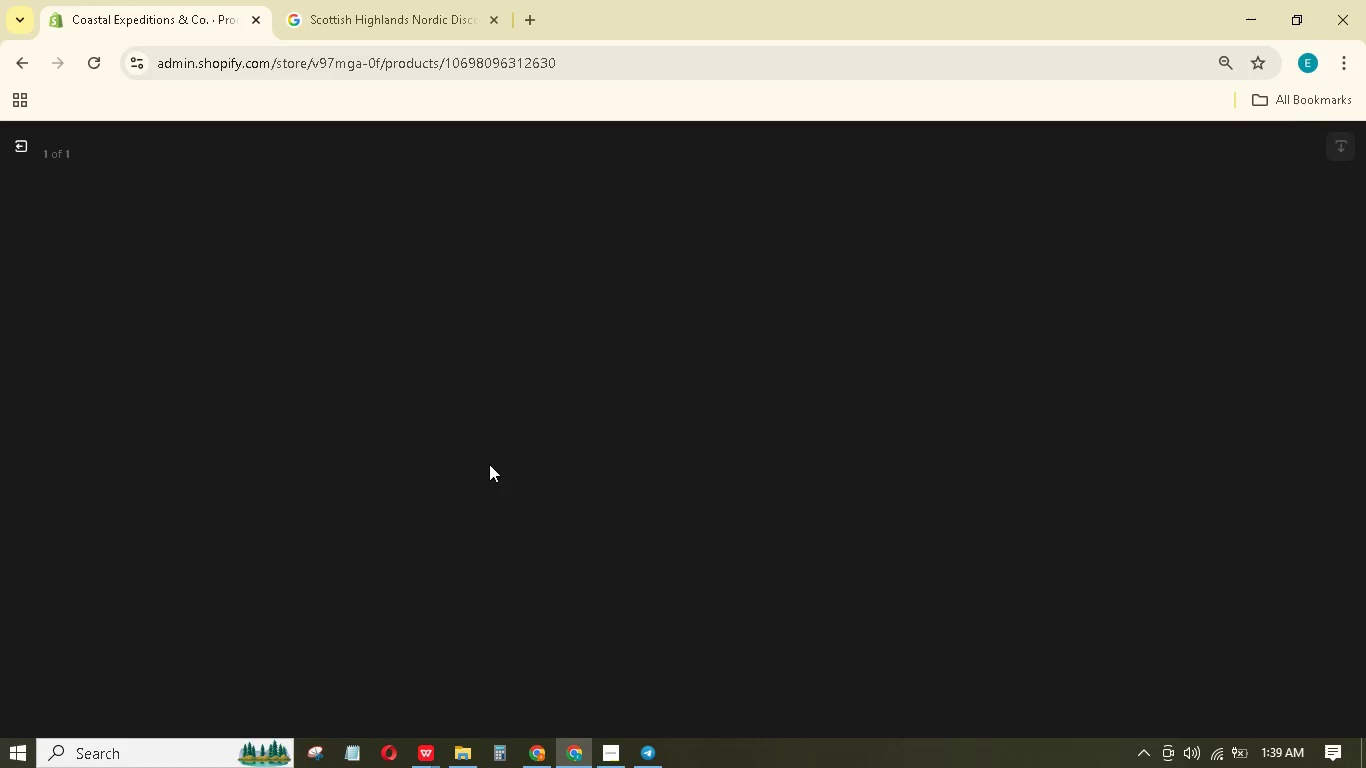 
key(Space)
 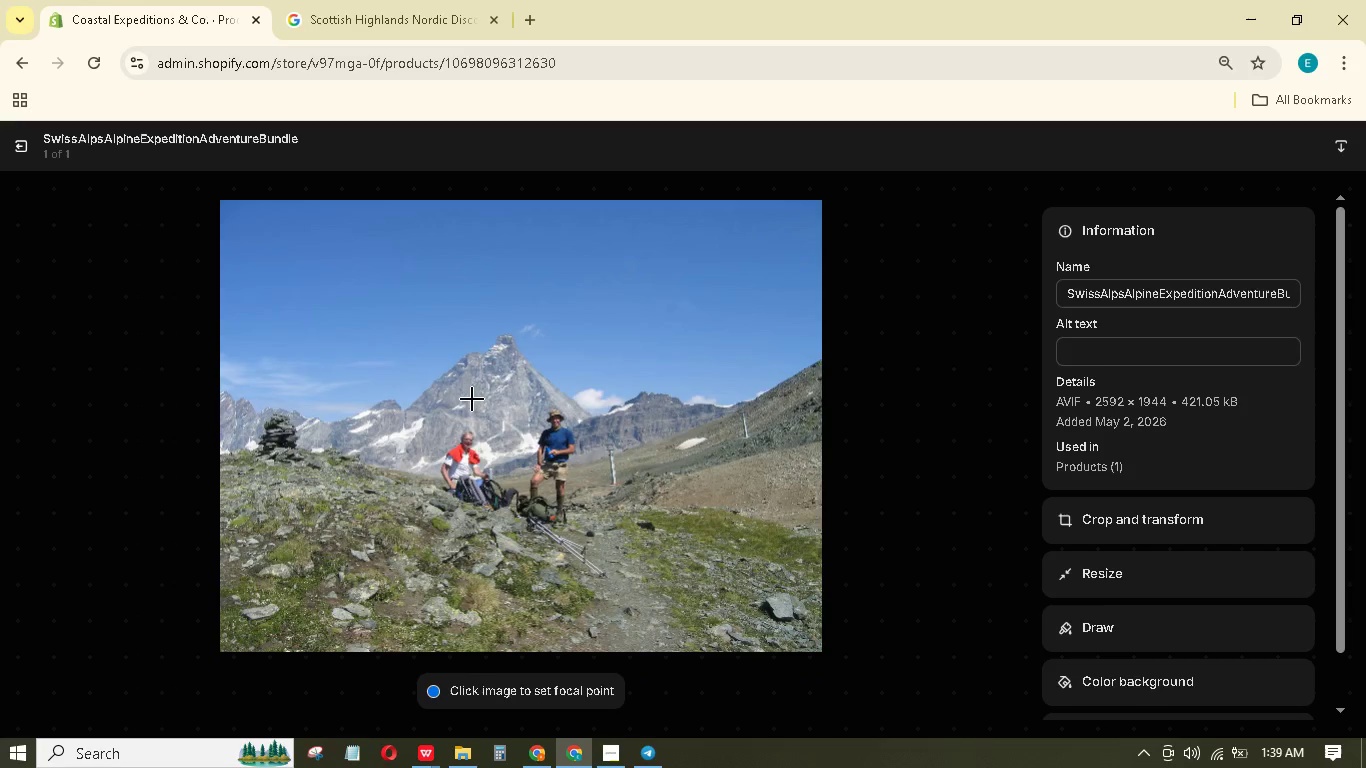 
wait(5.77)
 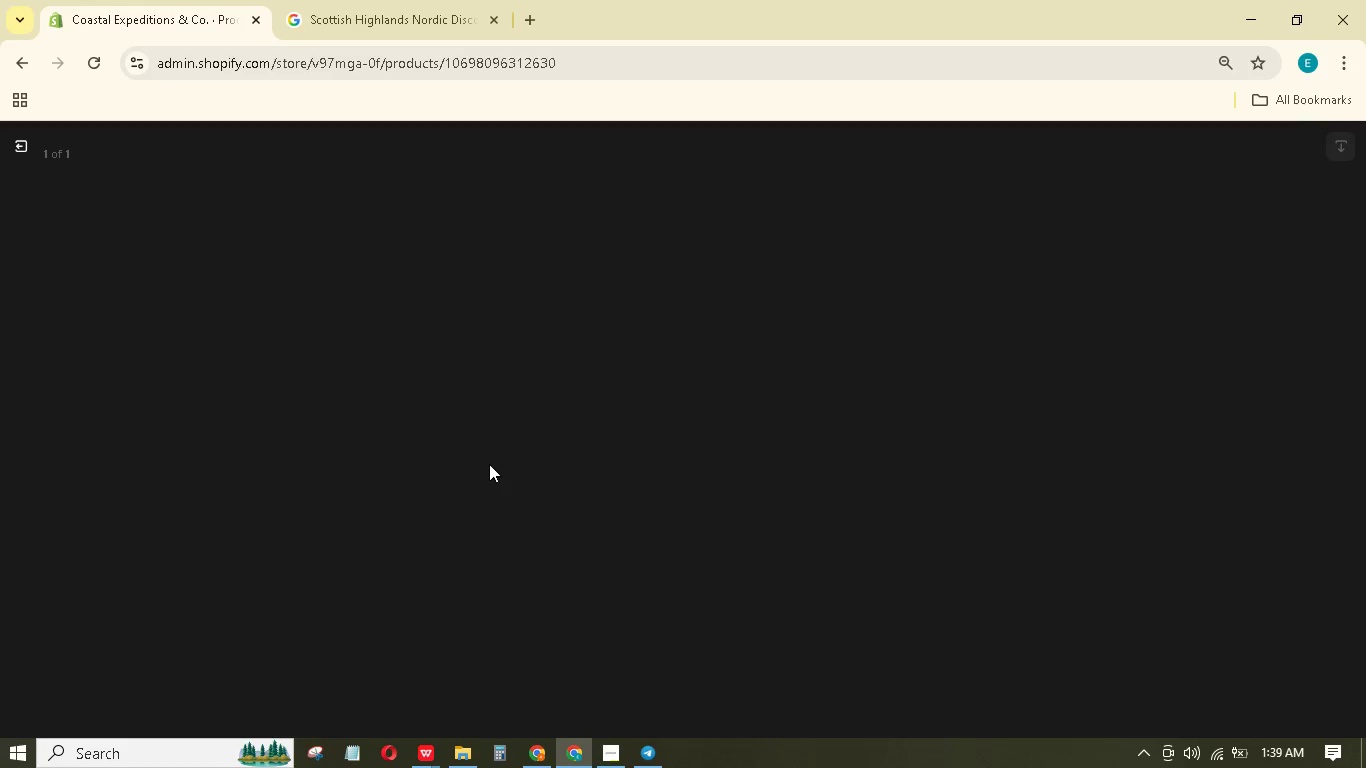 
left_click([1065, 349])
 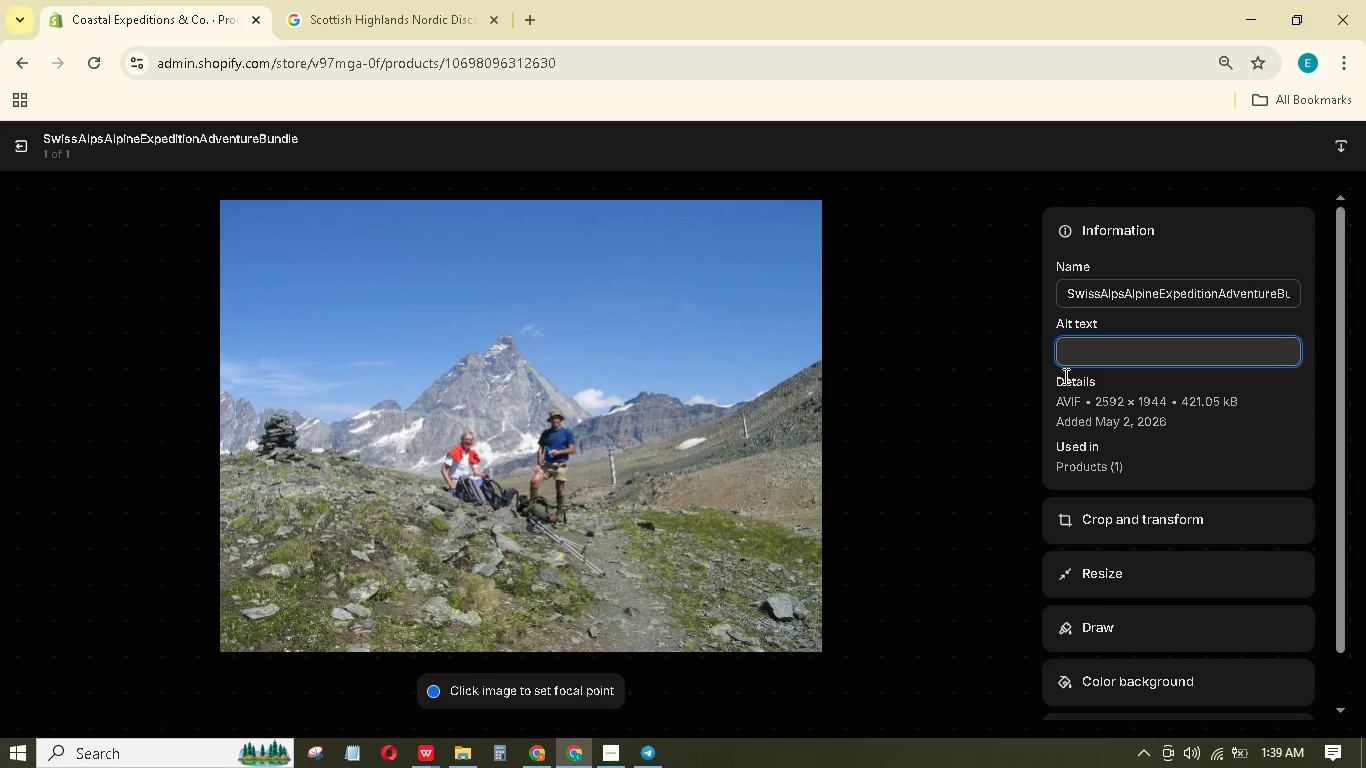 
type(Two people standing in the middle of large mountains all around them in )
 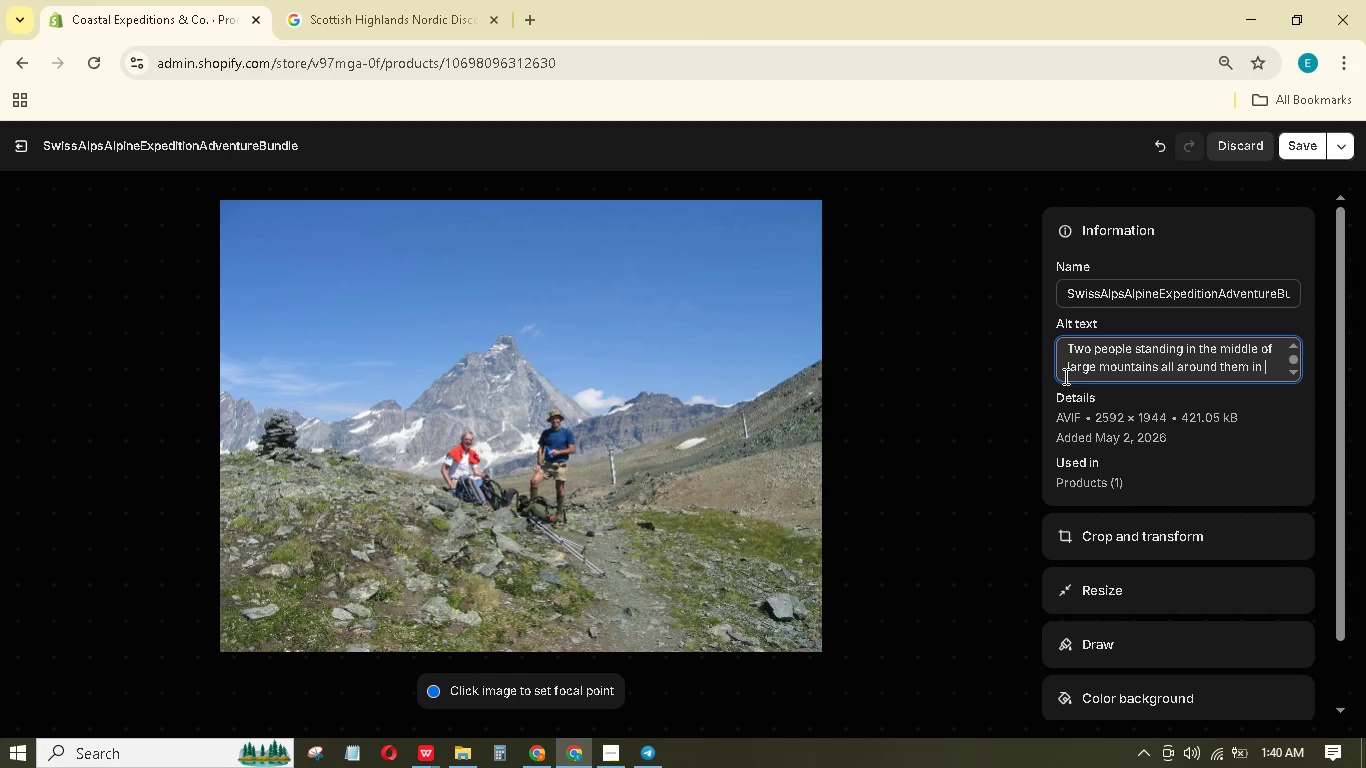 
key(Backspace)
 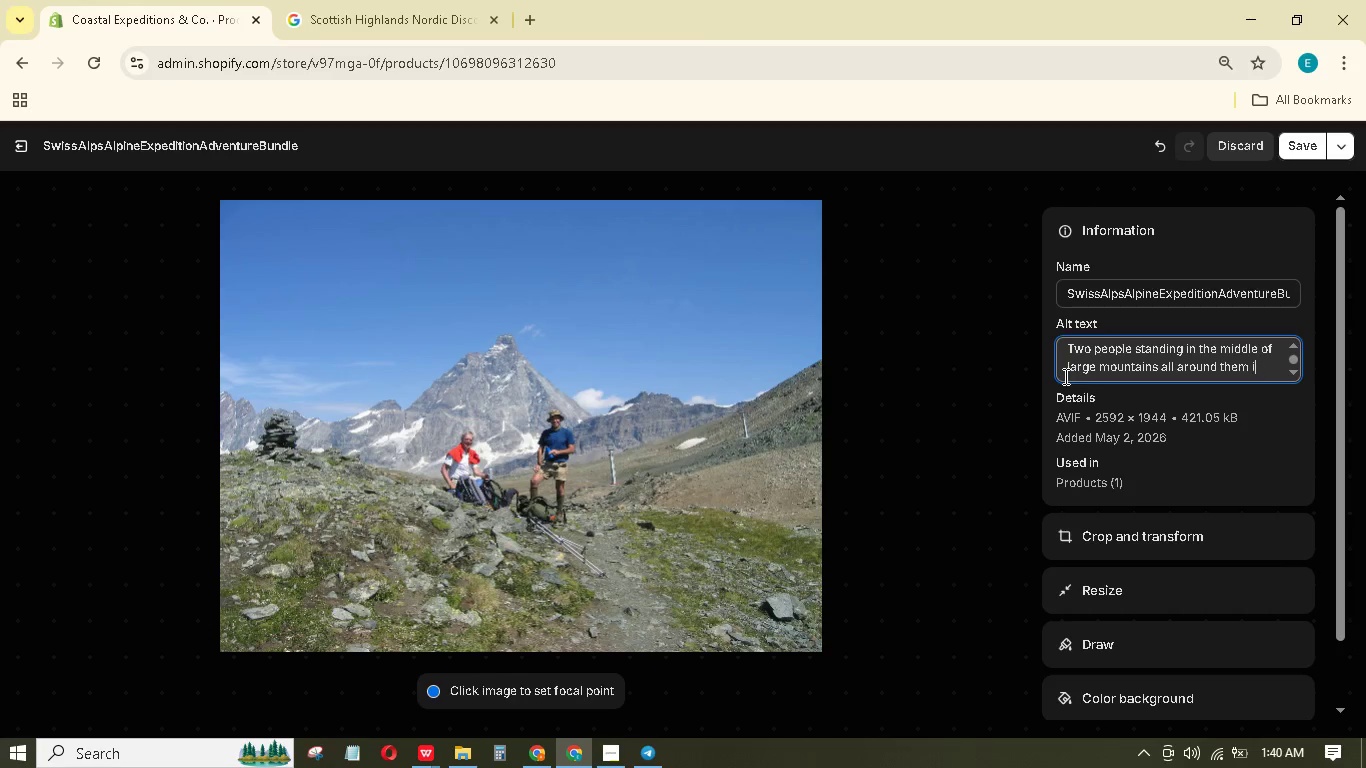 
key(Backspace)
 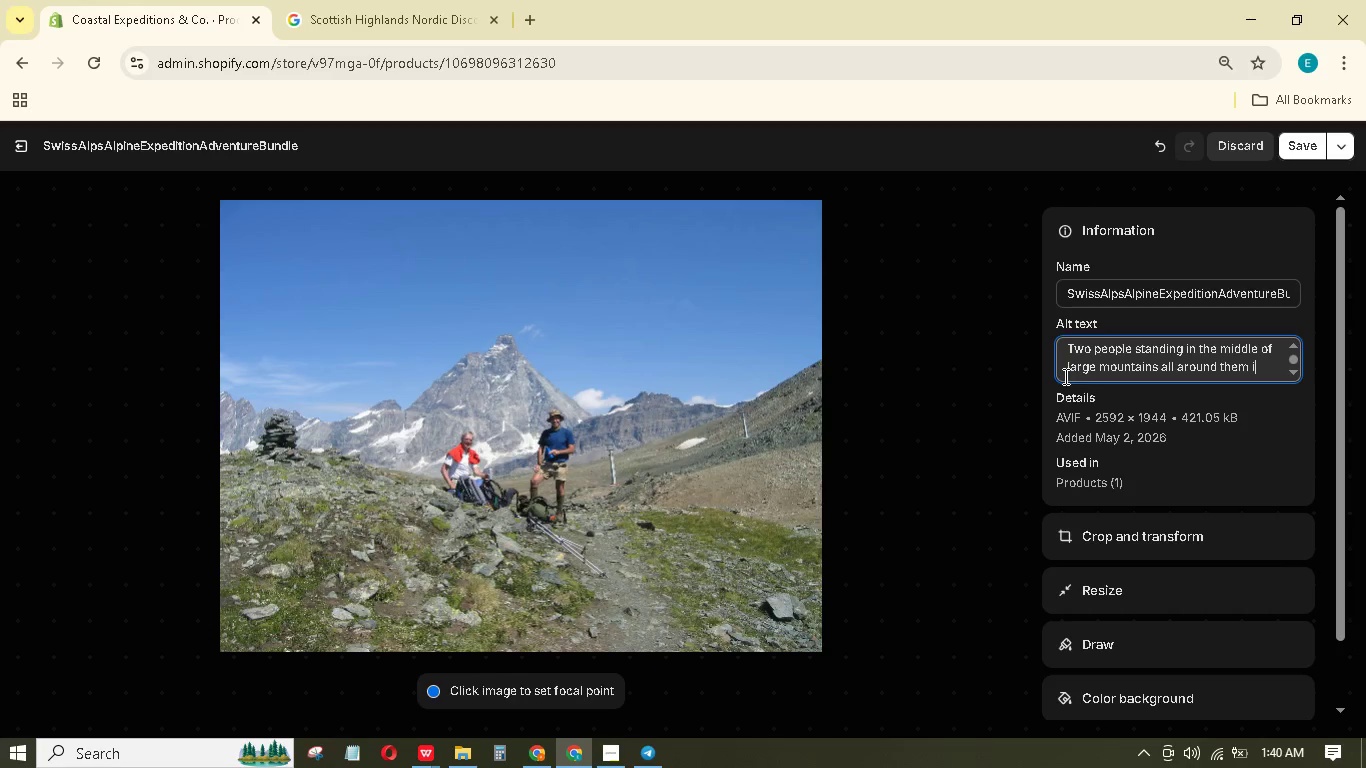 
key(Backspace)
 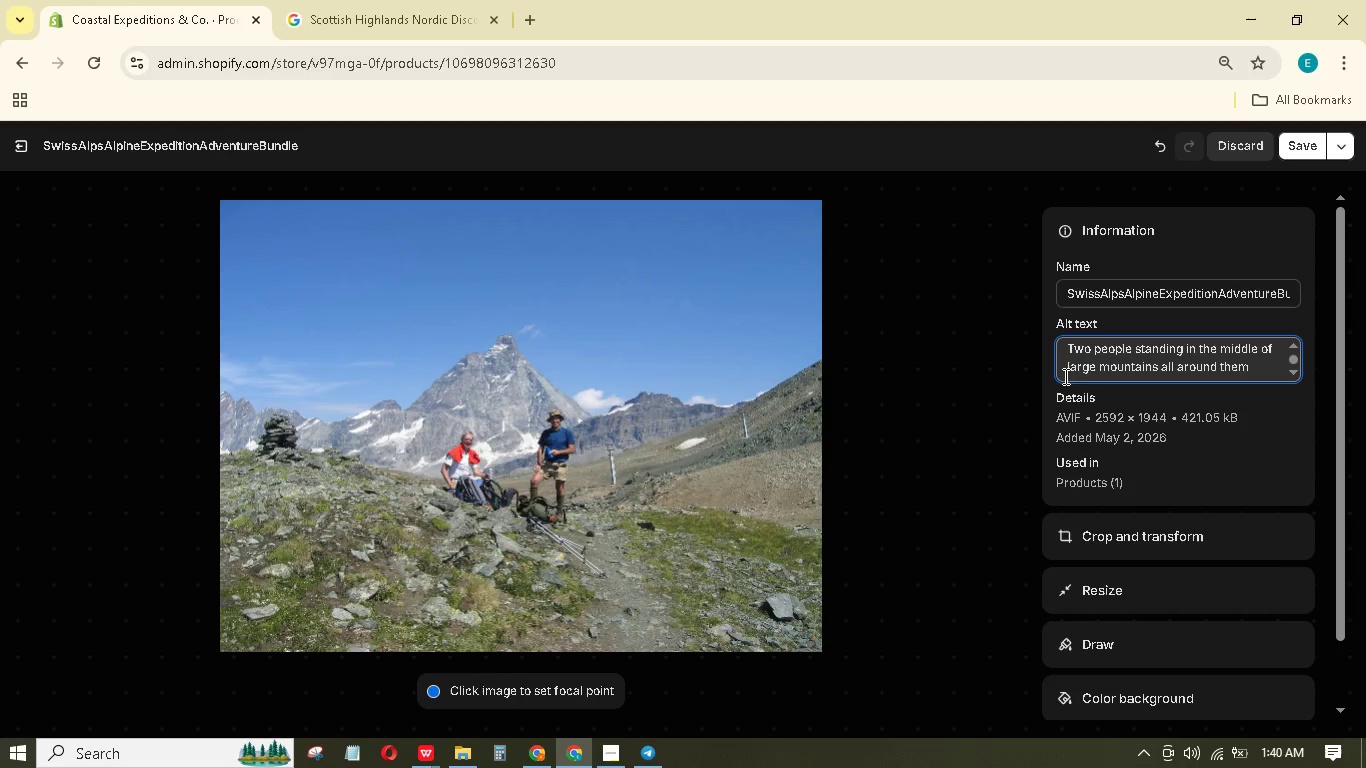 
key(Backspace)
 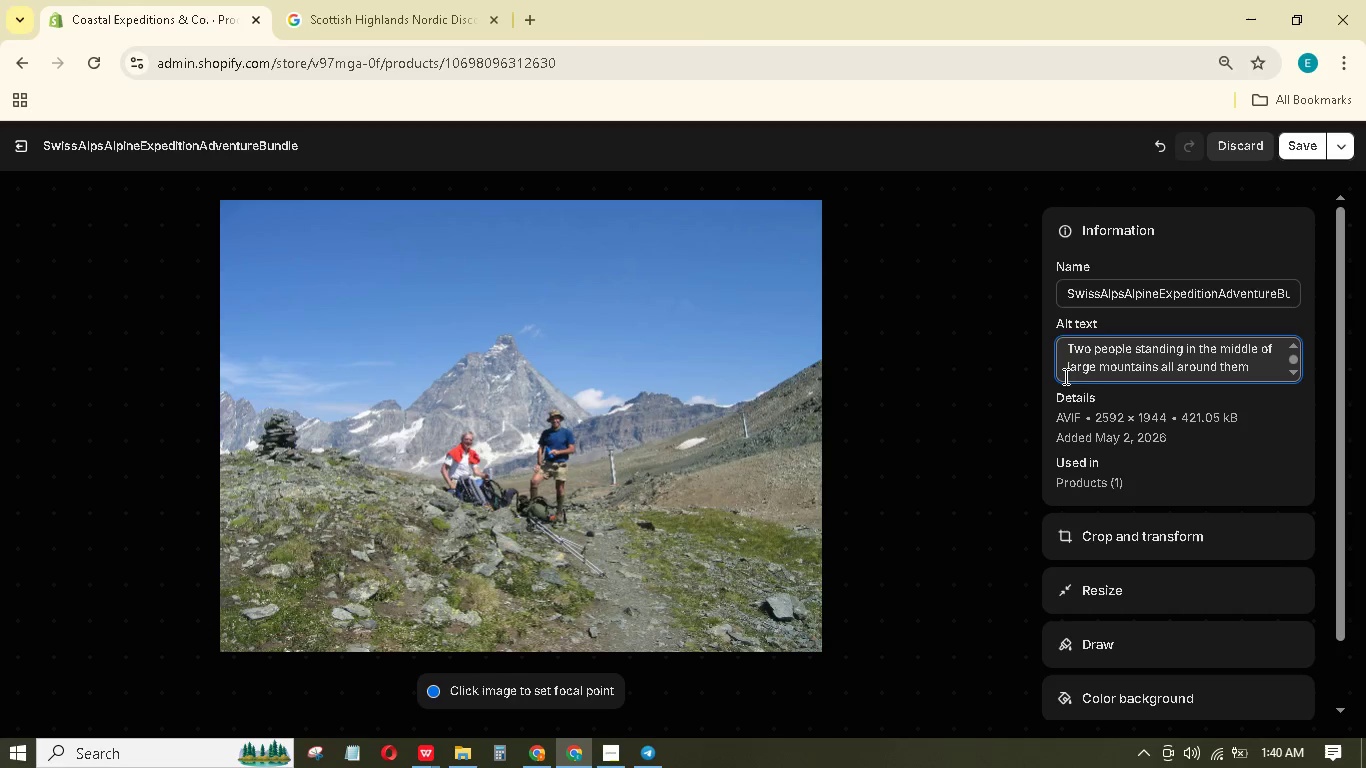 
key(Period)
 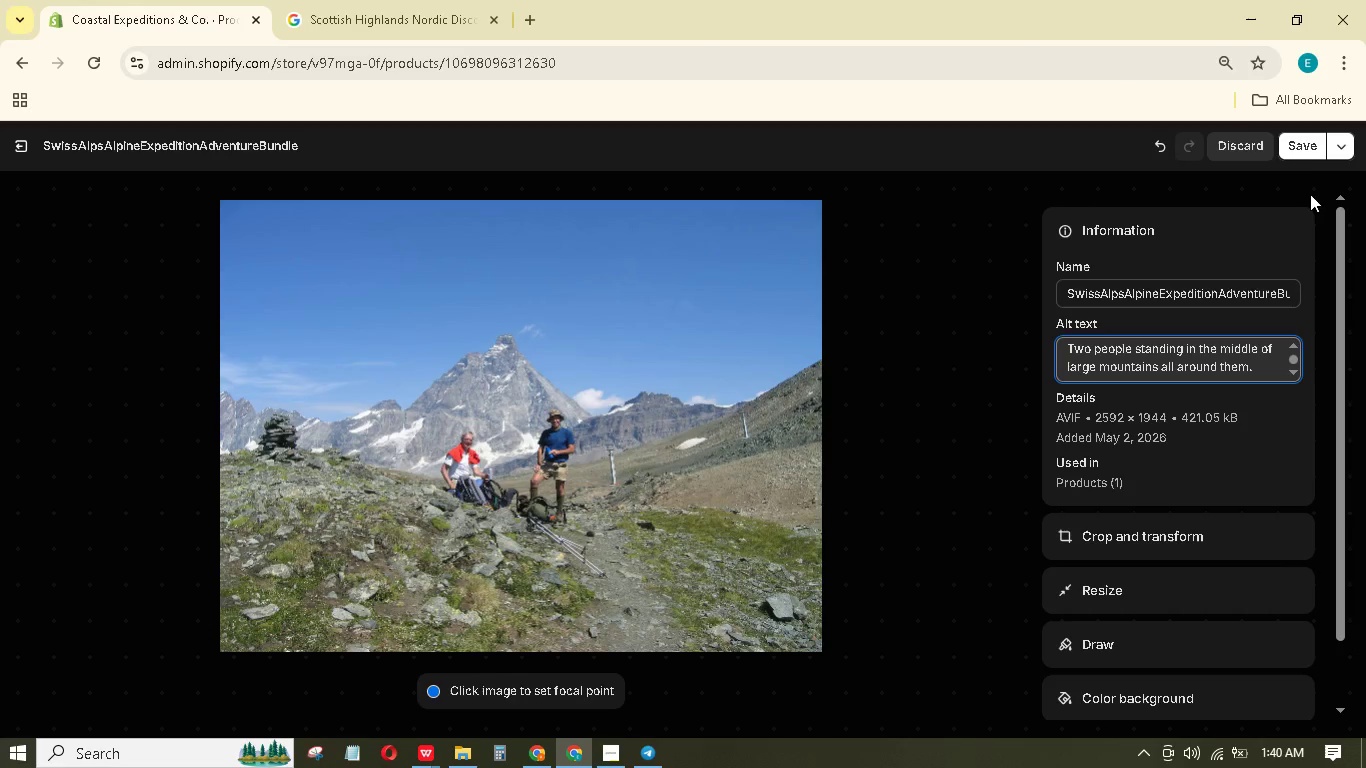 
left_click([1306, 150])
 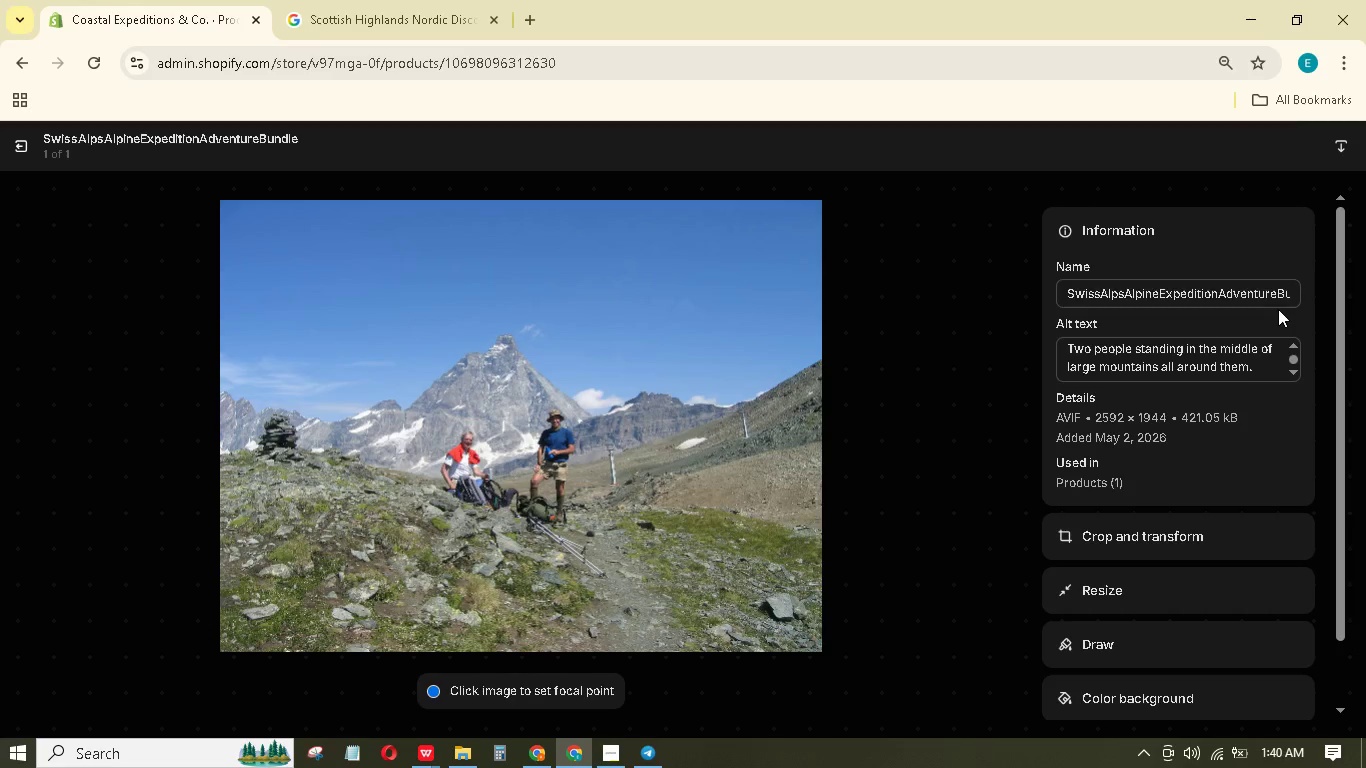 
wait(22.69)
 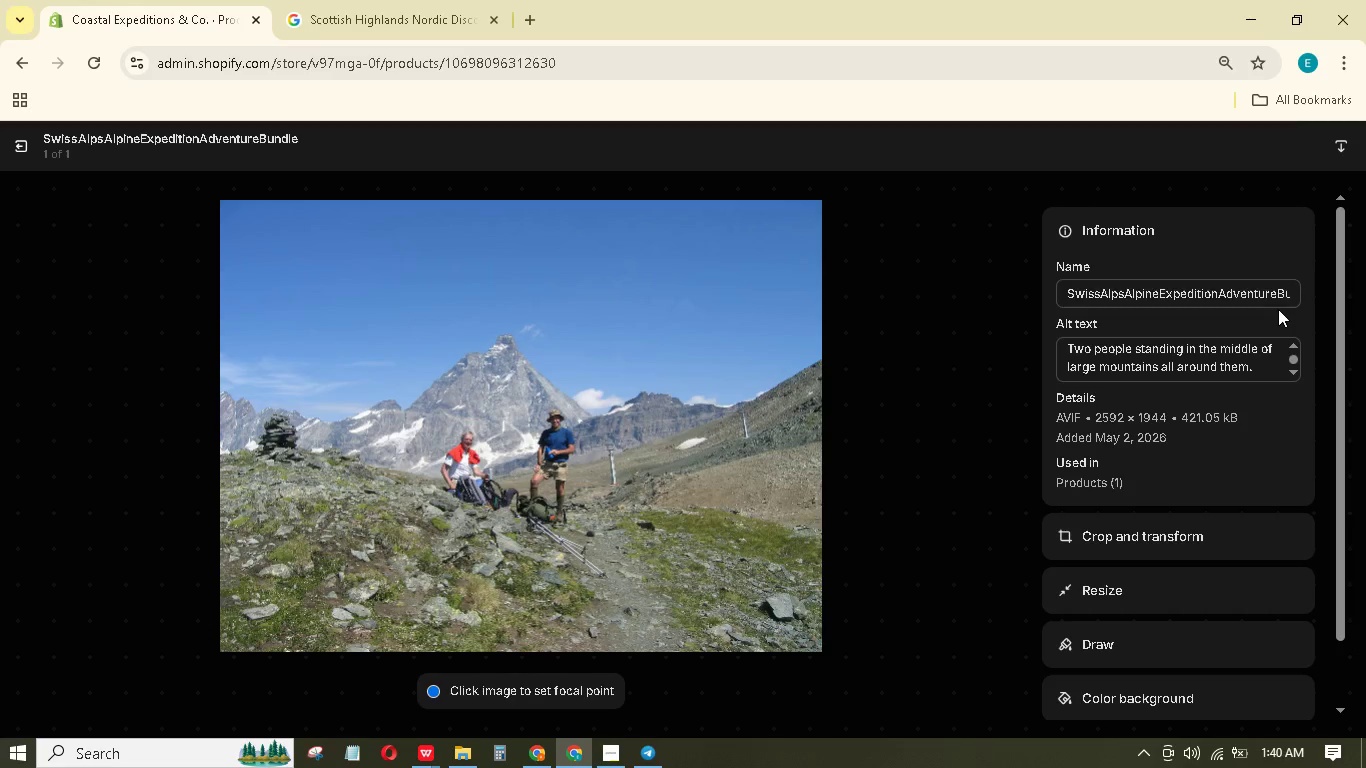 
mouse_move([41, 149])
 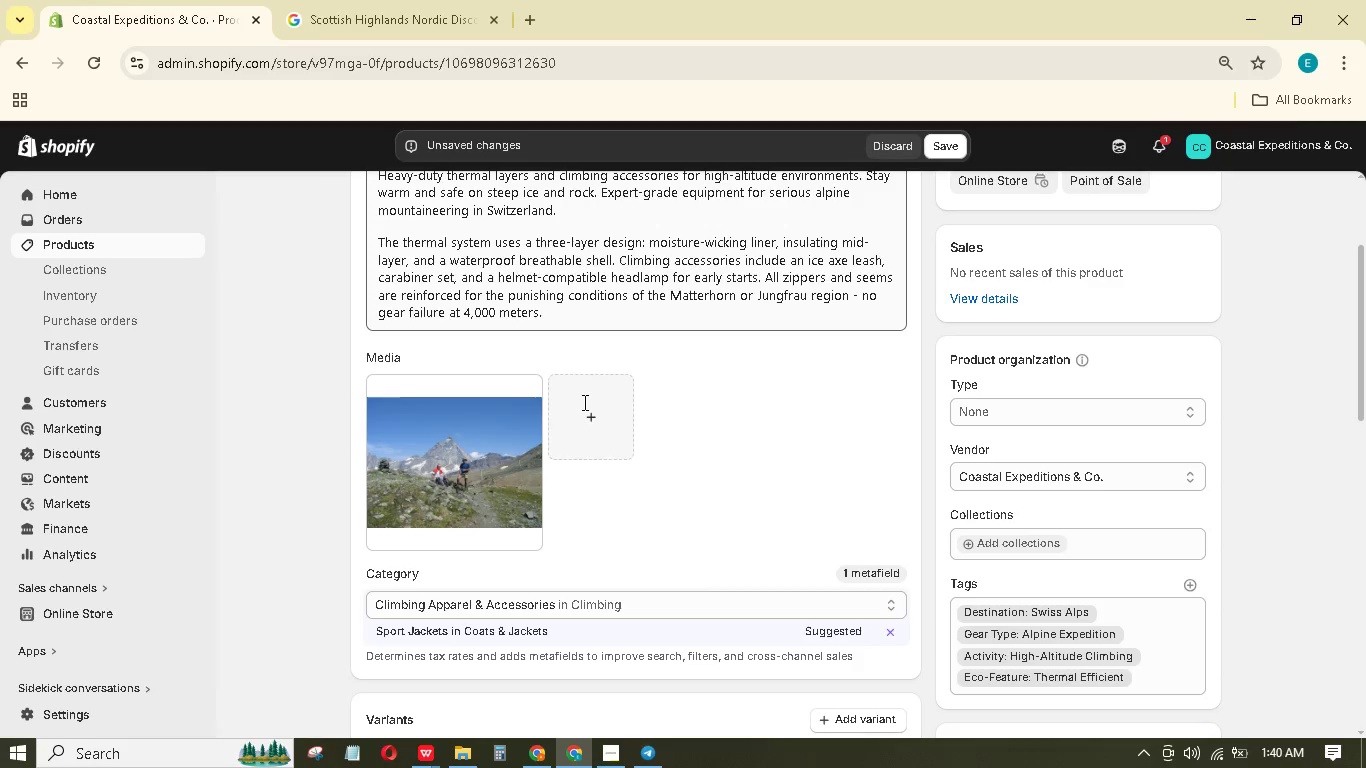 
scroll: coordinate [641, 474], scroll_direction: down, amount: 12.0
 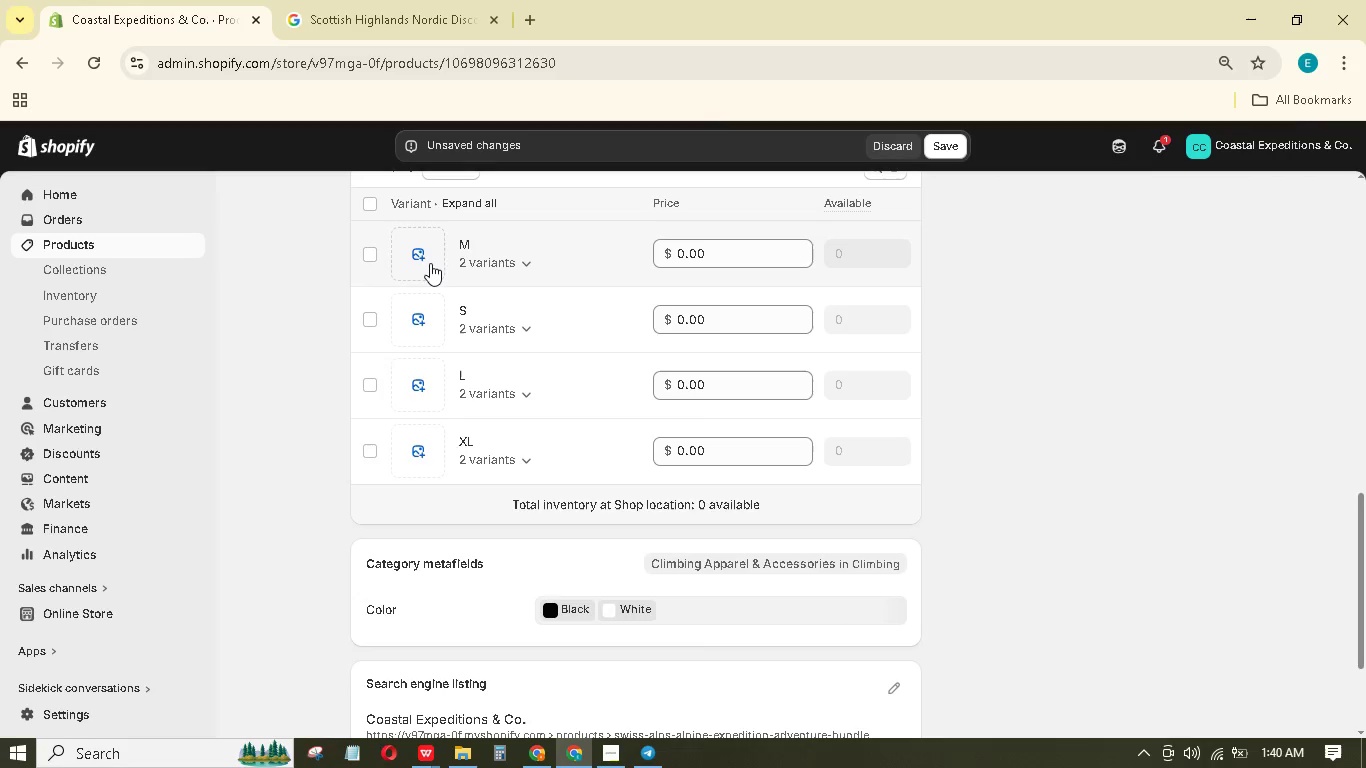 
left_click([428, 258])
 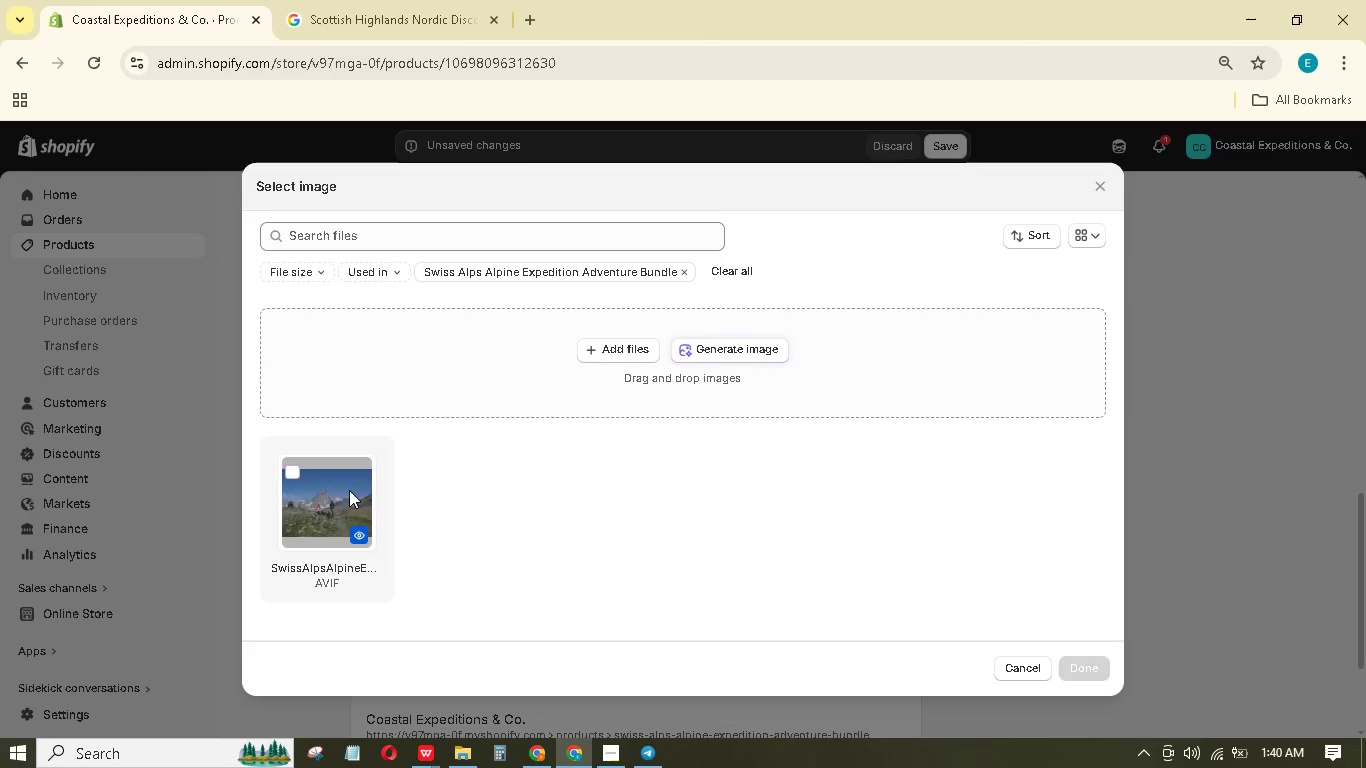 
left_click([1082, 673])
 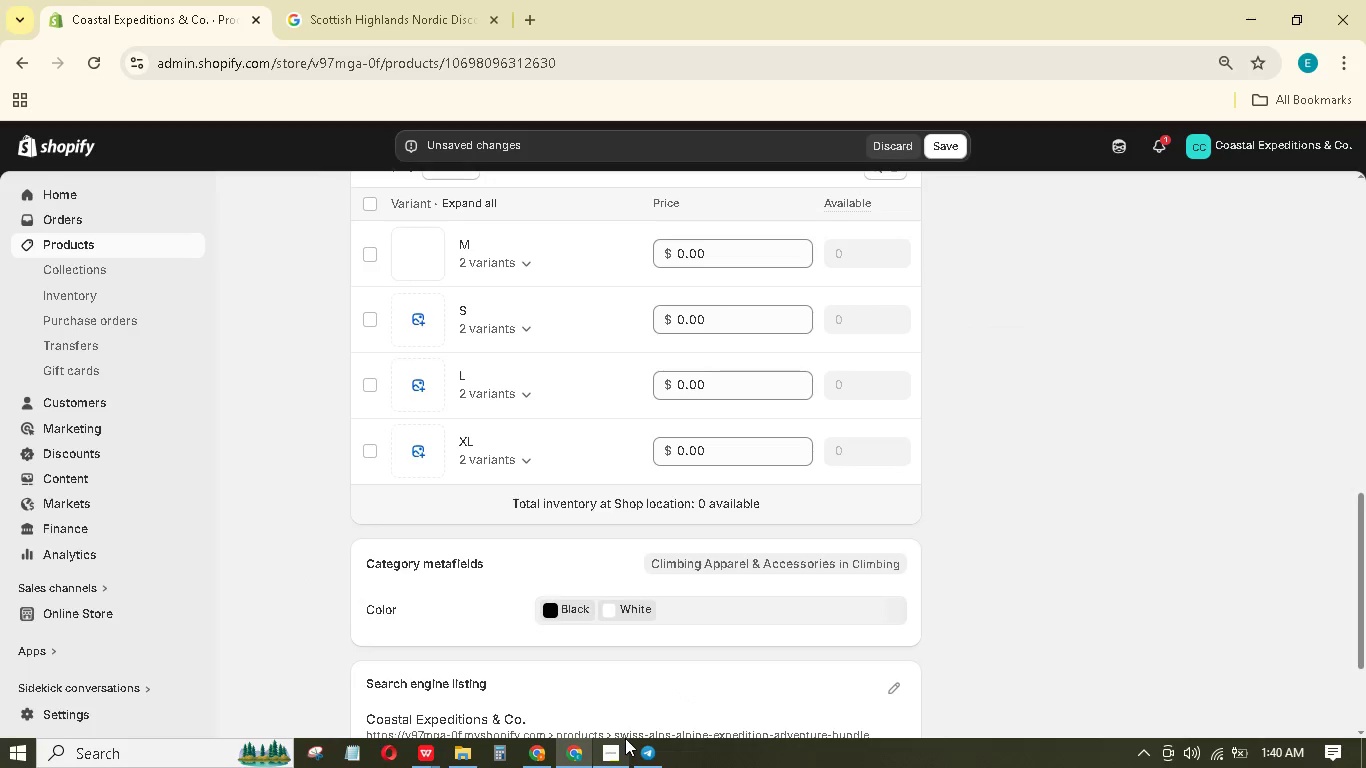 
left_click([623, 739])